 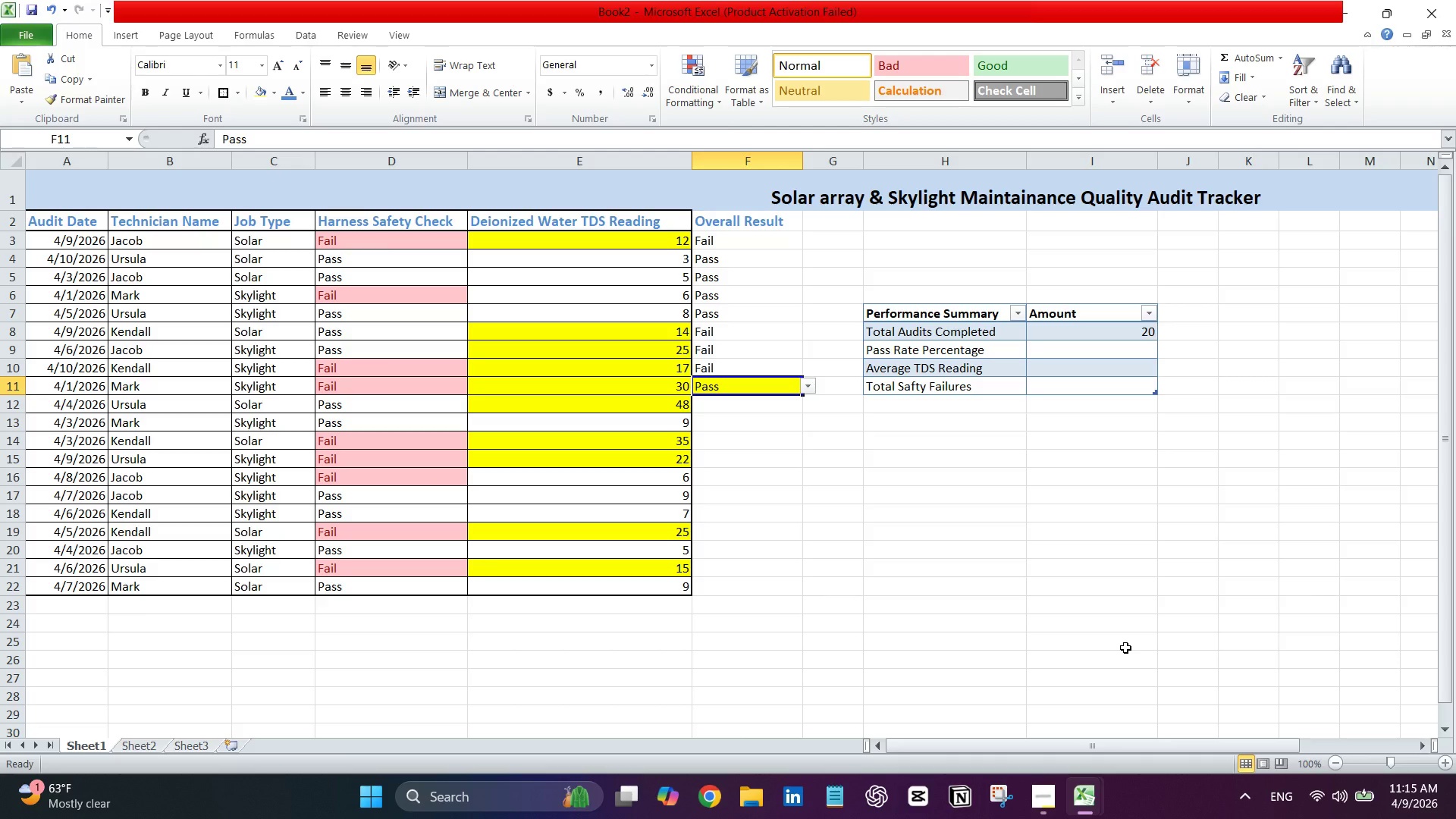 
left_click([781, 410])
 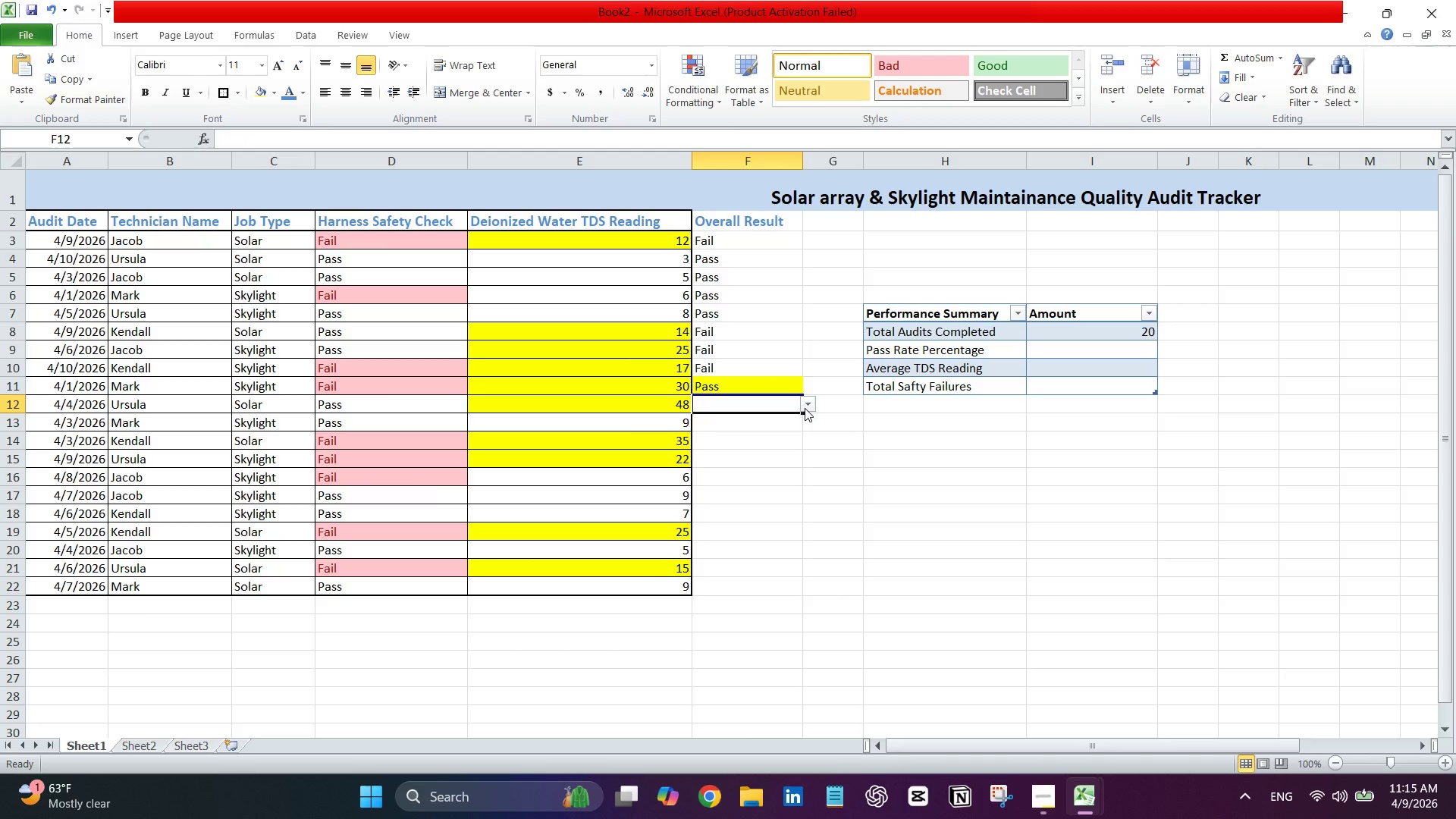 
left_click([805, 408])
 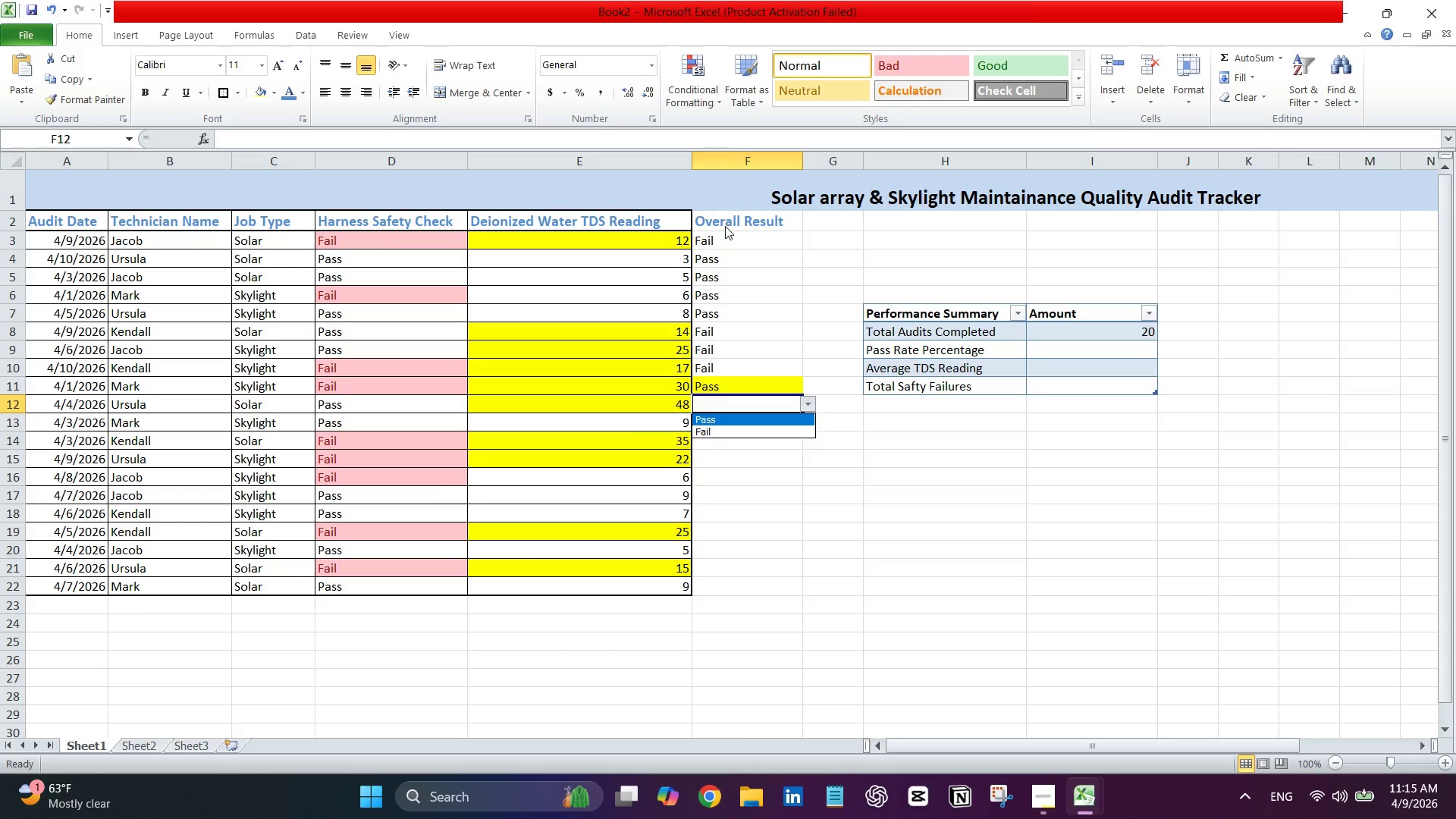 
left_click([730, 235])
 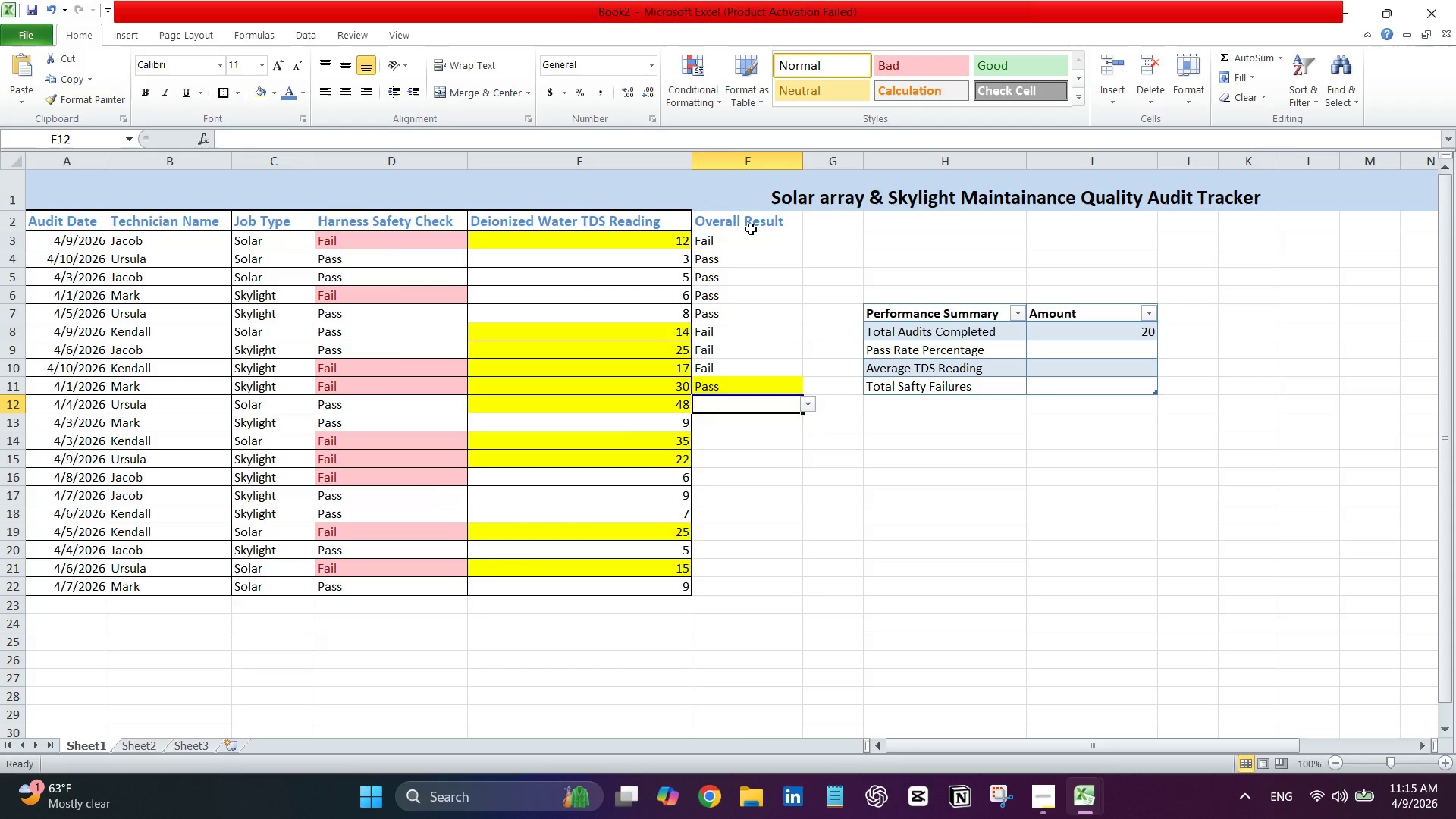 
left_click([751, 229])
 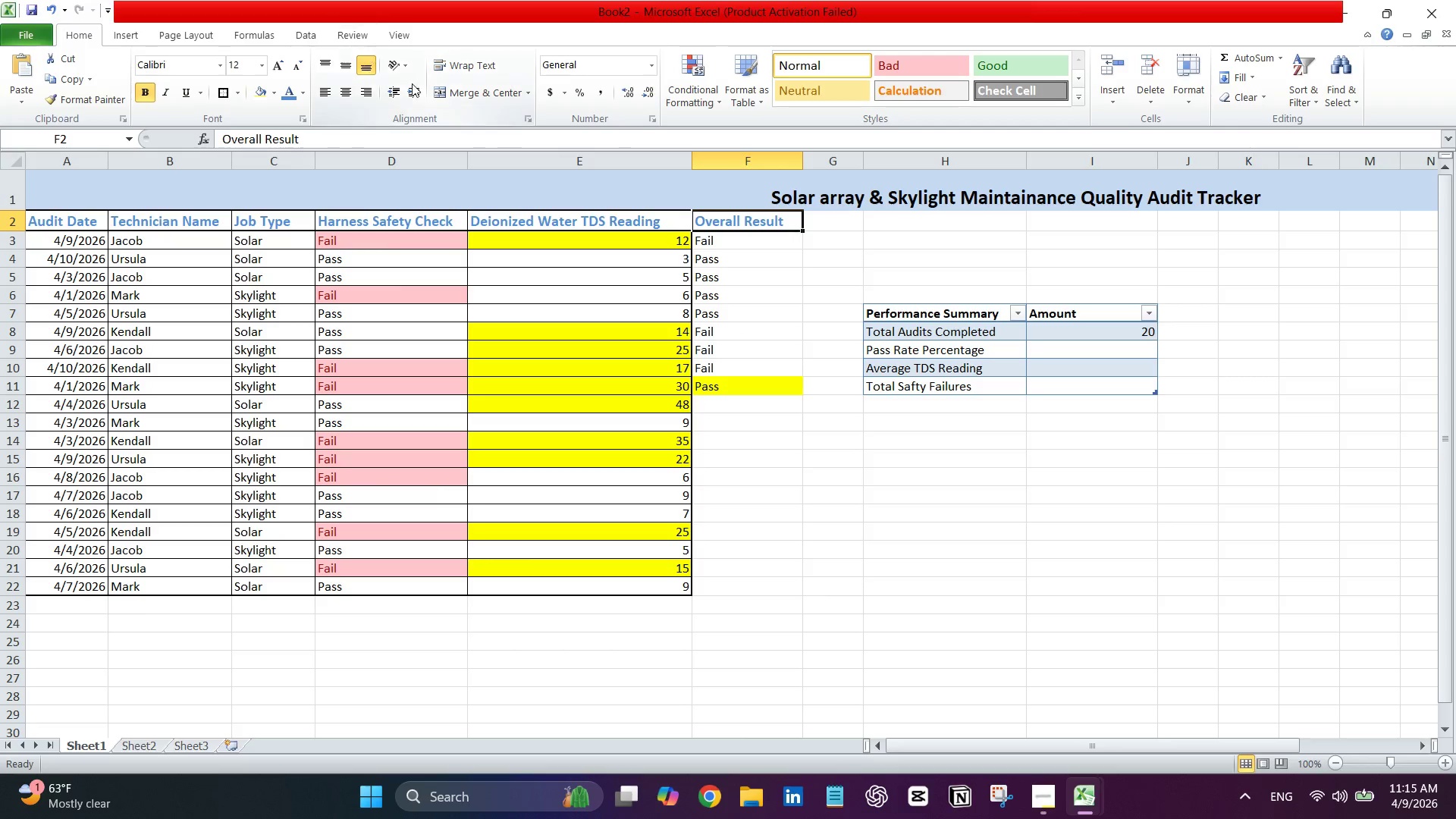 
left_click([712, 107])
 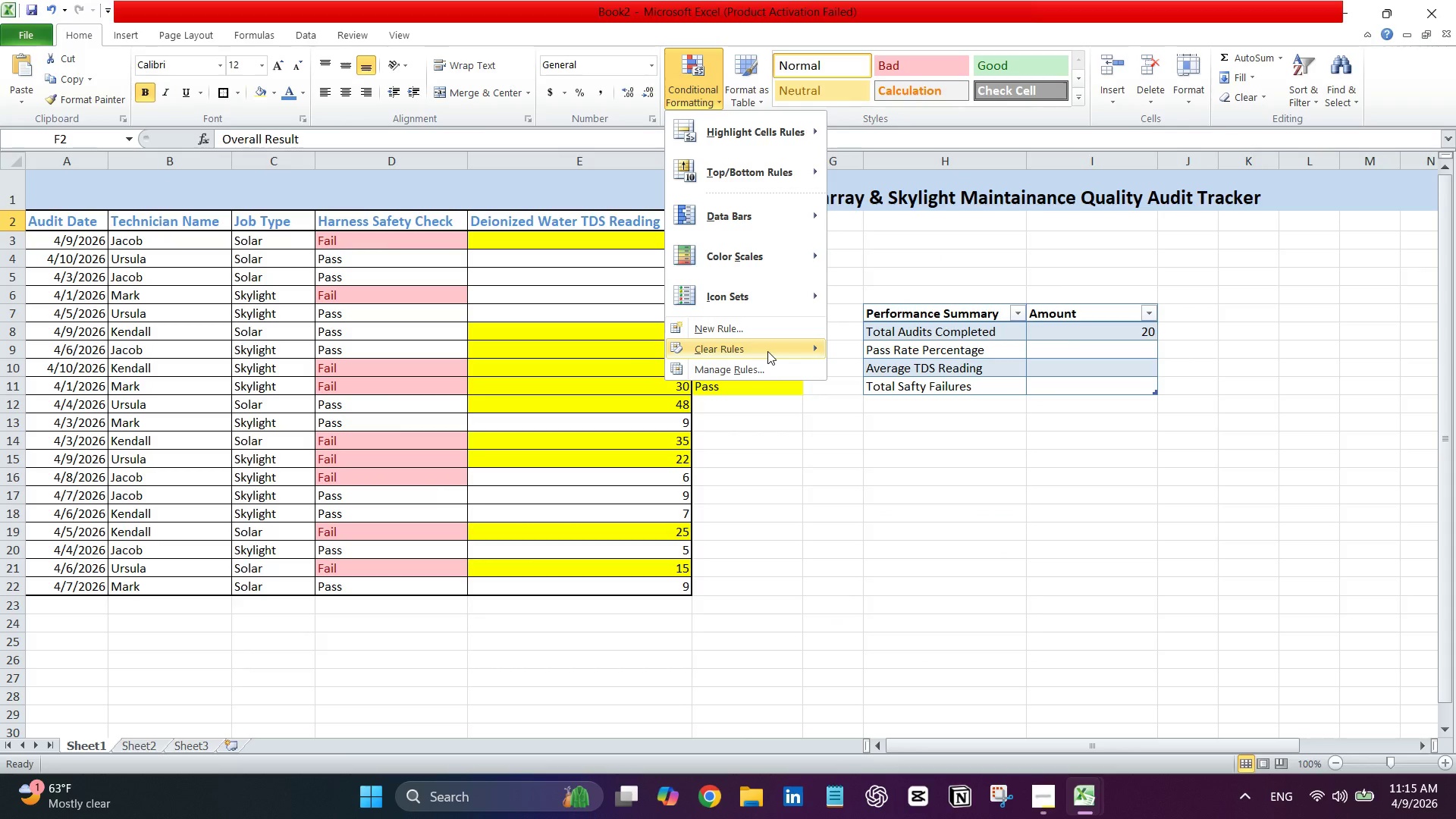 
wait(5.64)
 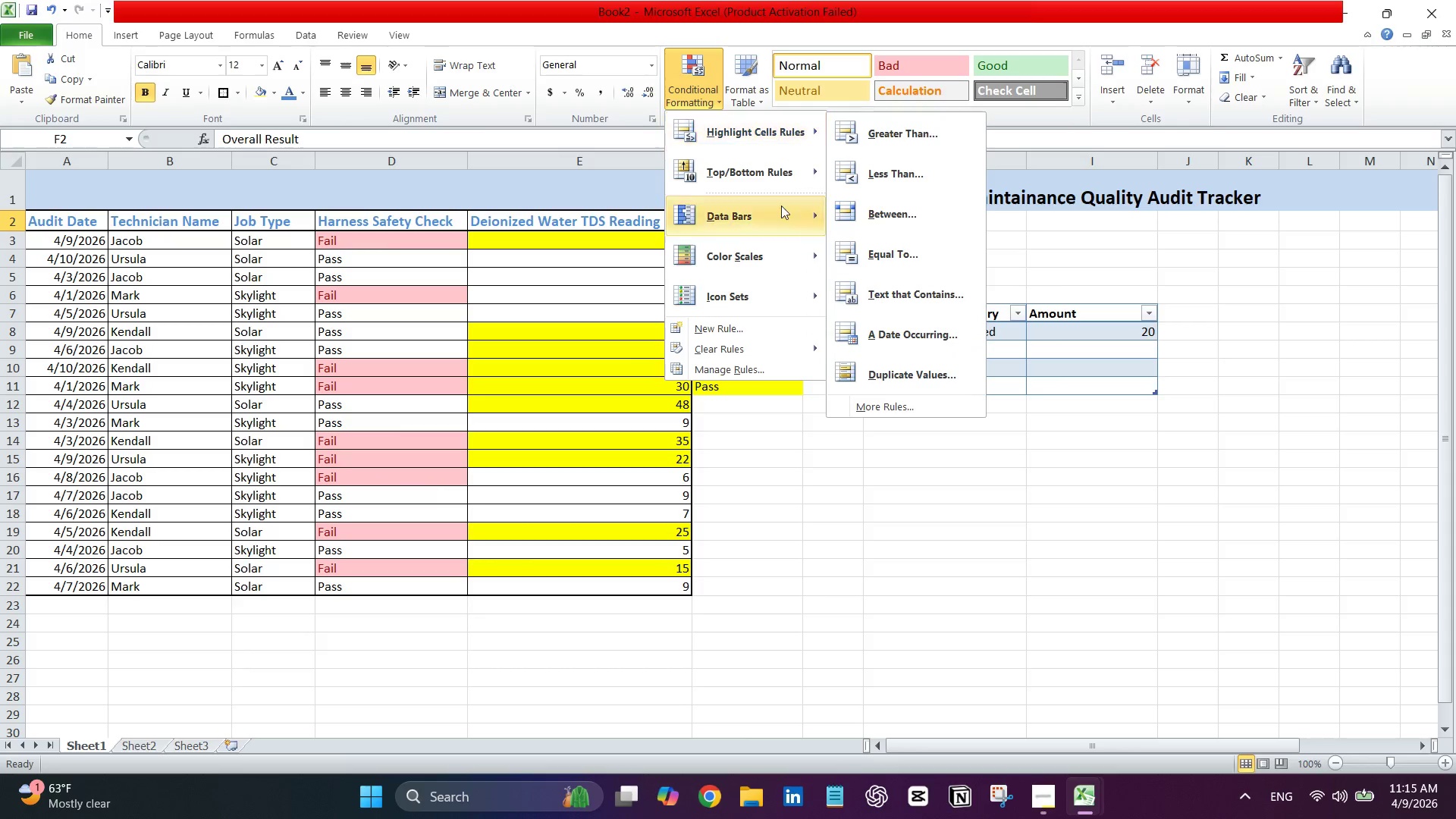 
left_click([869, 353])
 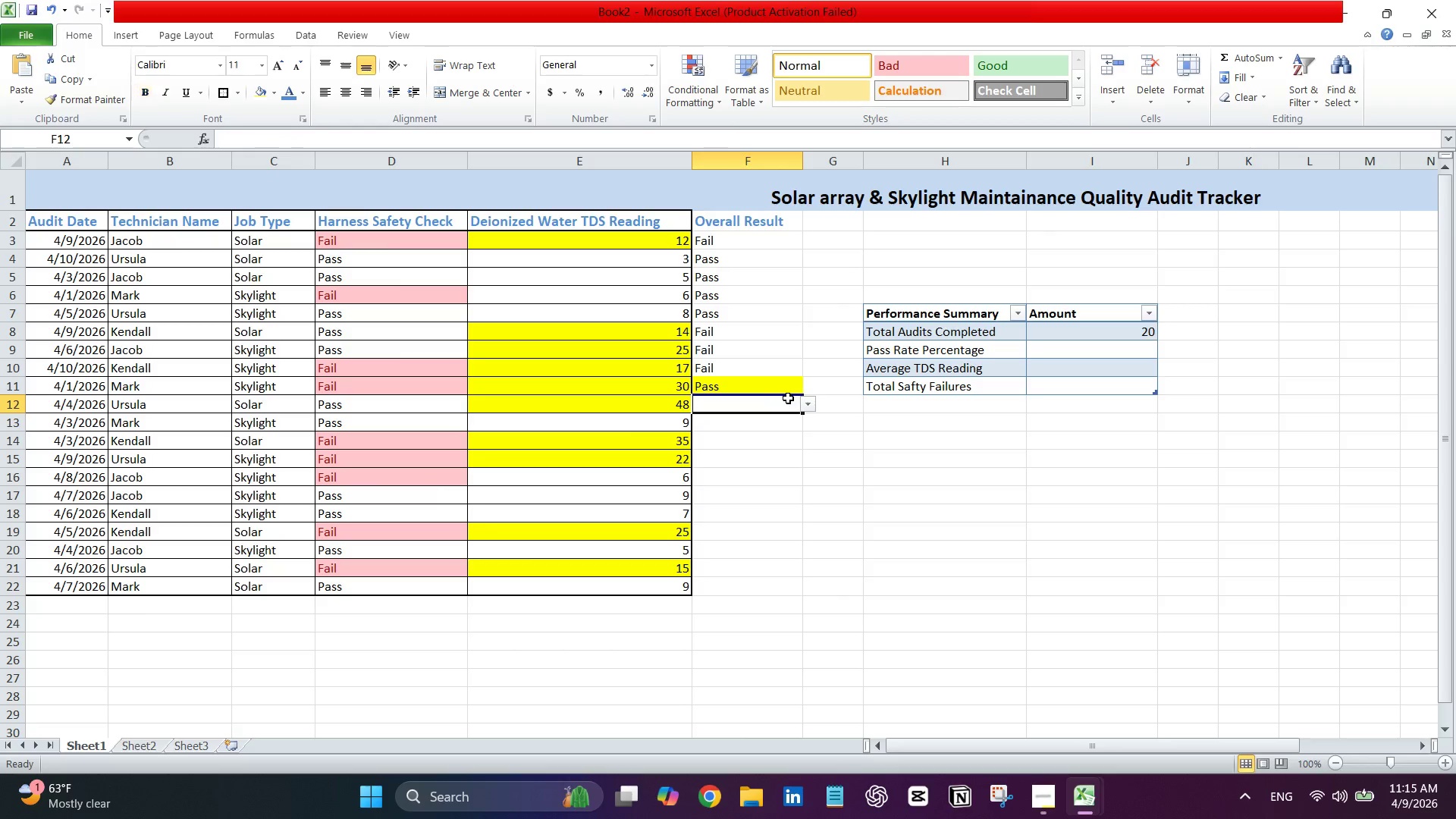 
double_click([783, 387])
 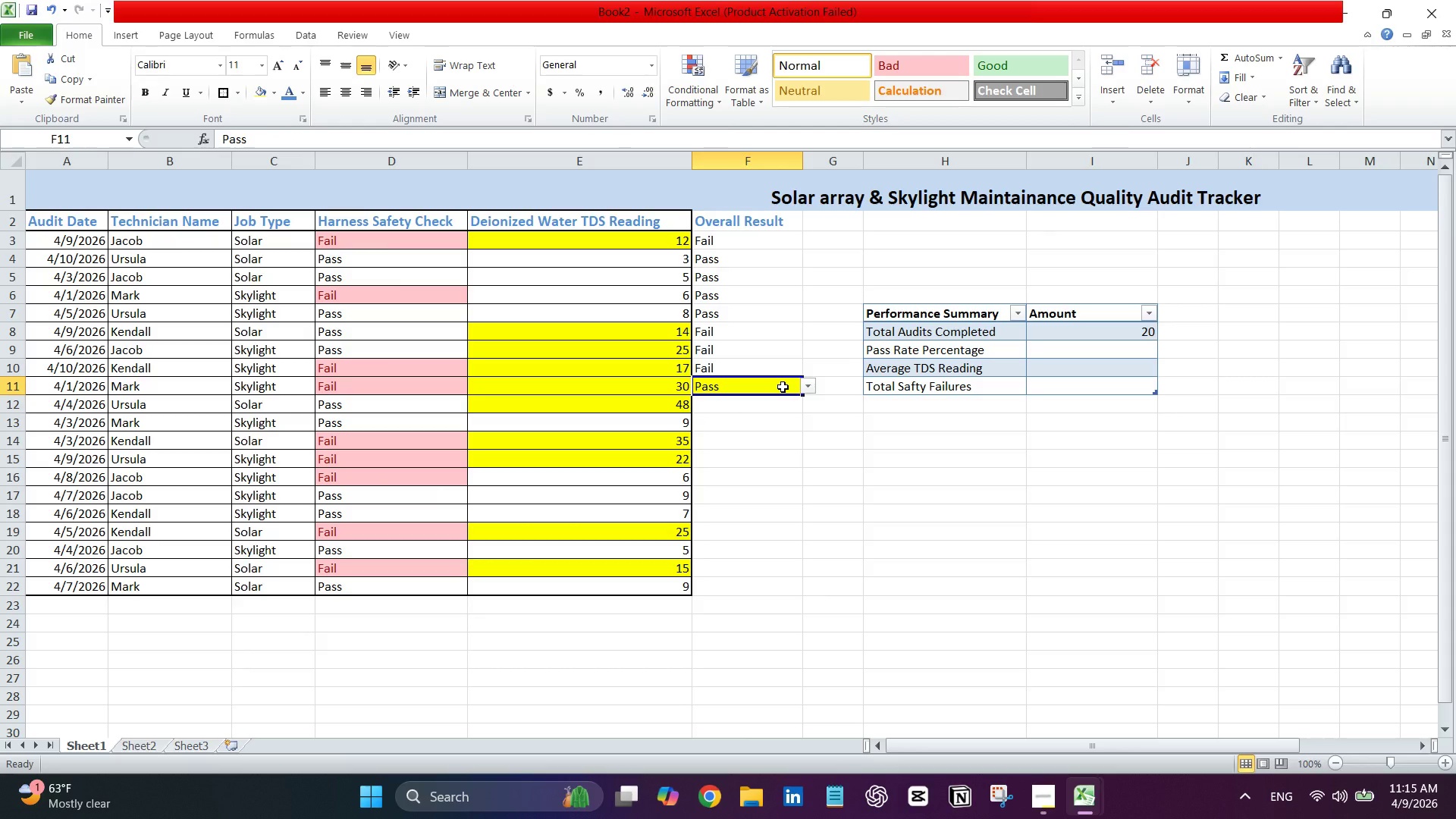 
right_click([783, 387])
 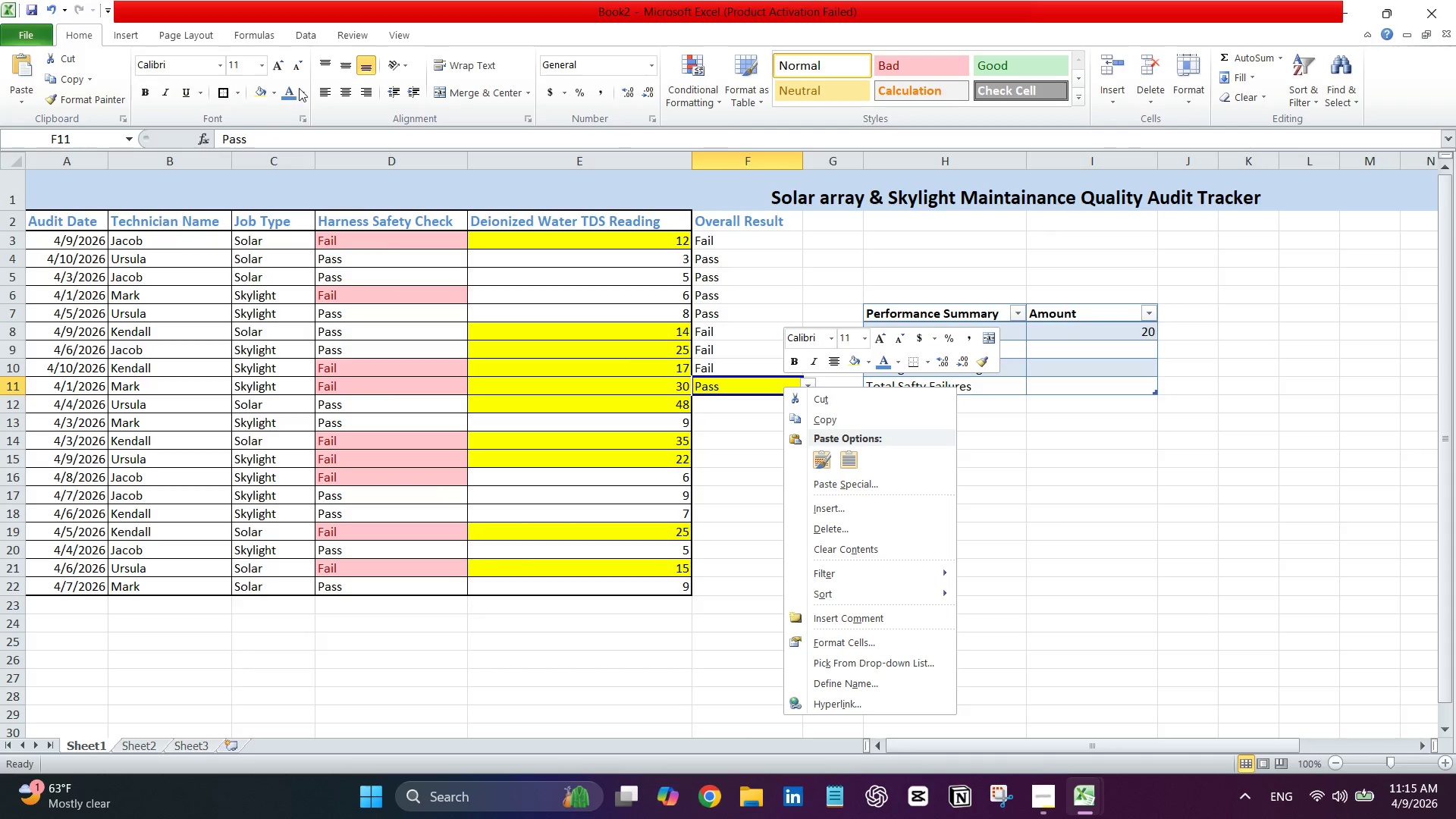 
left_click([266, 88])
 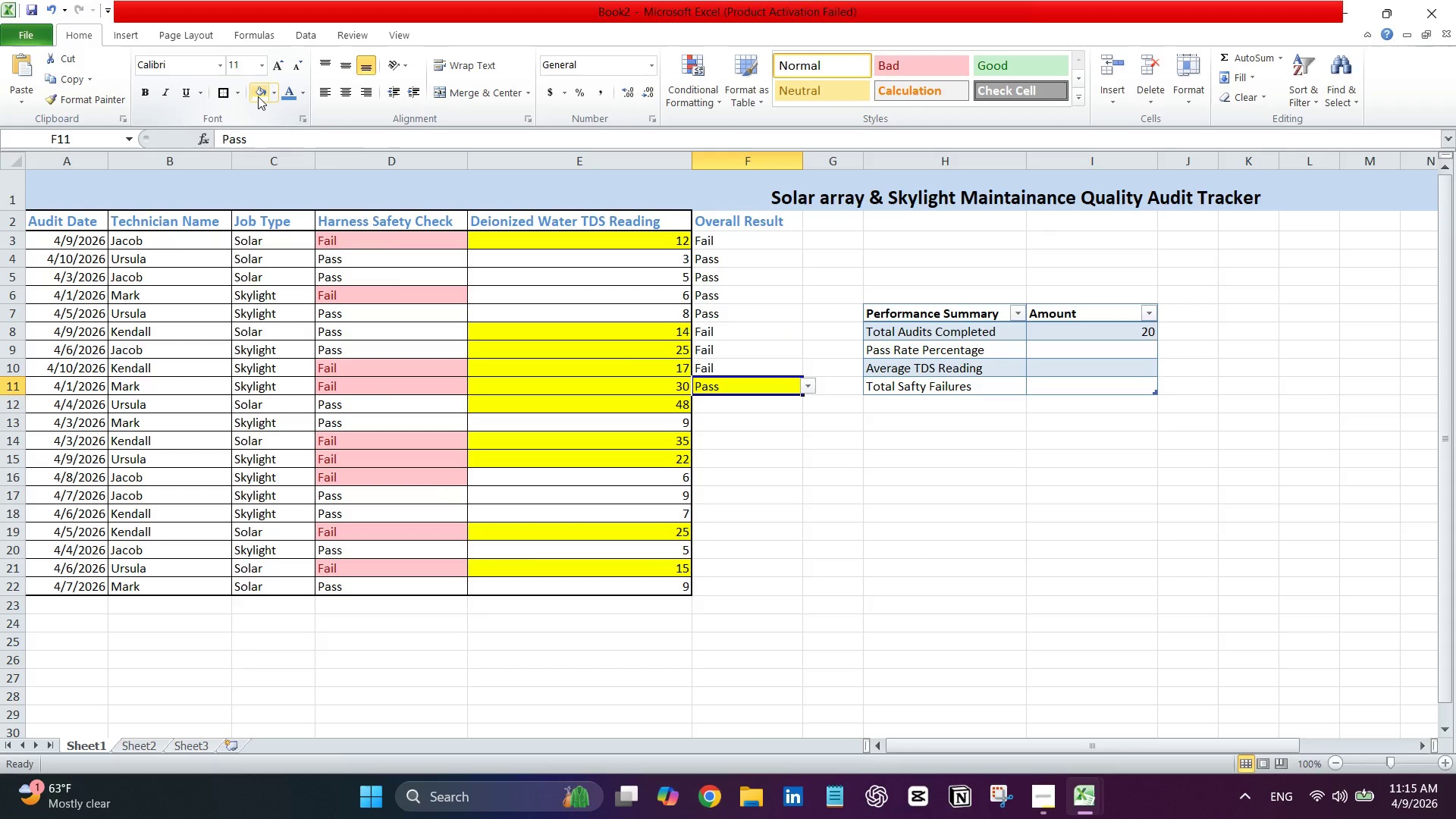 
left_click([256, 96])
 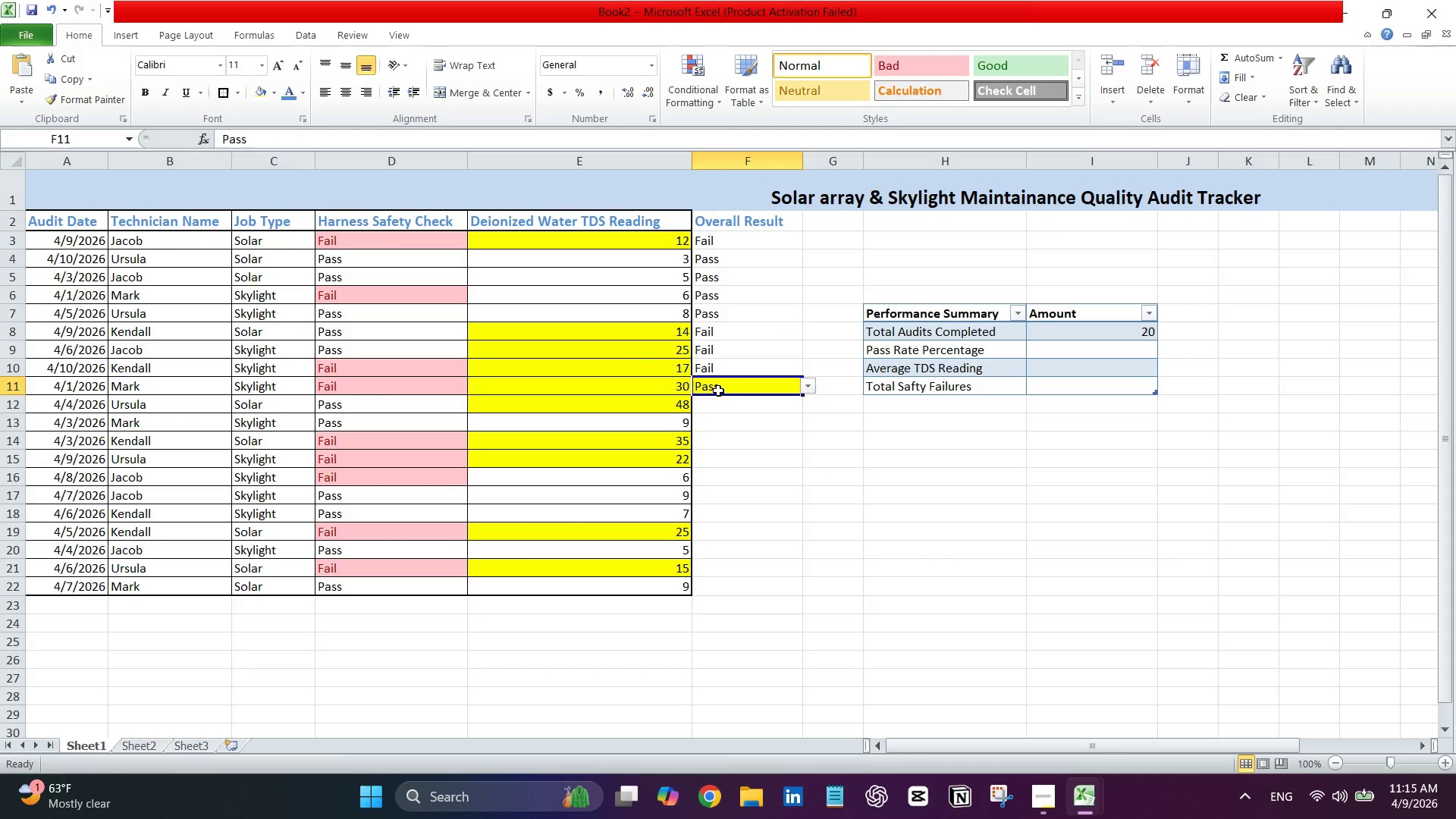 
left_click([742, 393])
 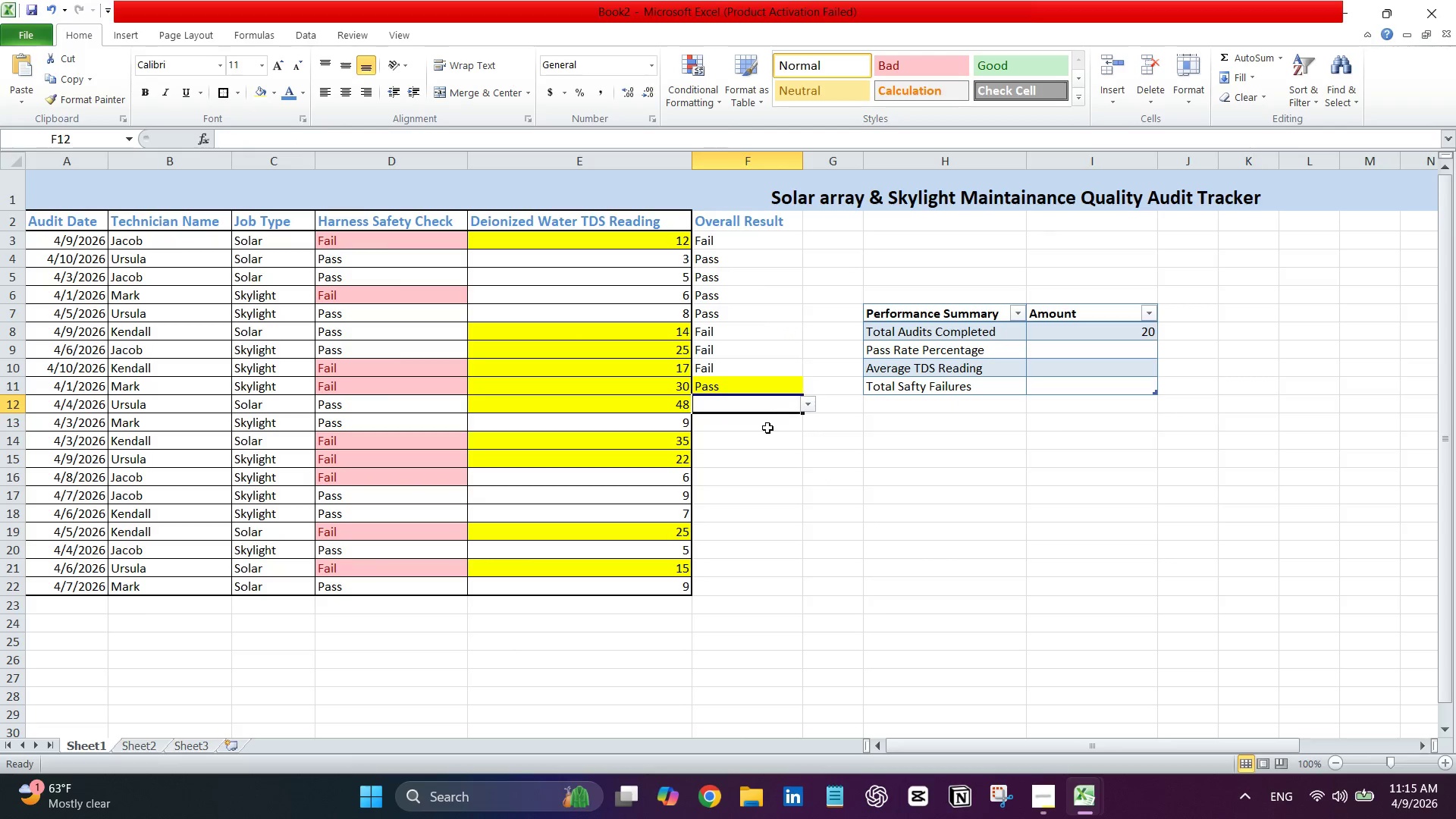 
left_click([768, 435])
 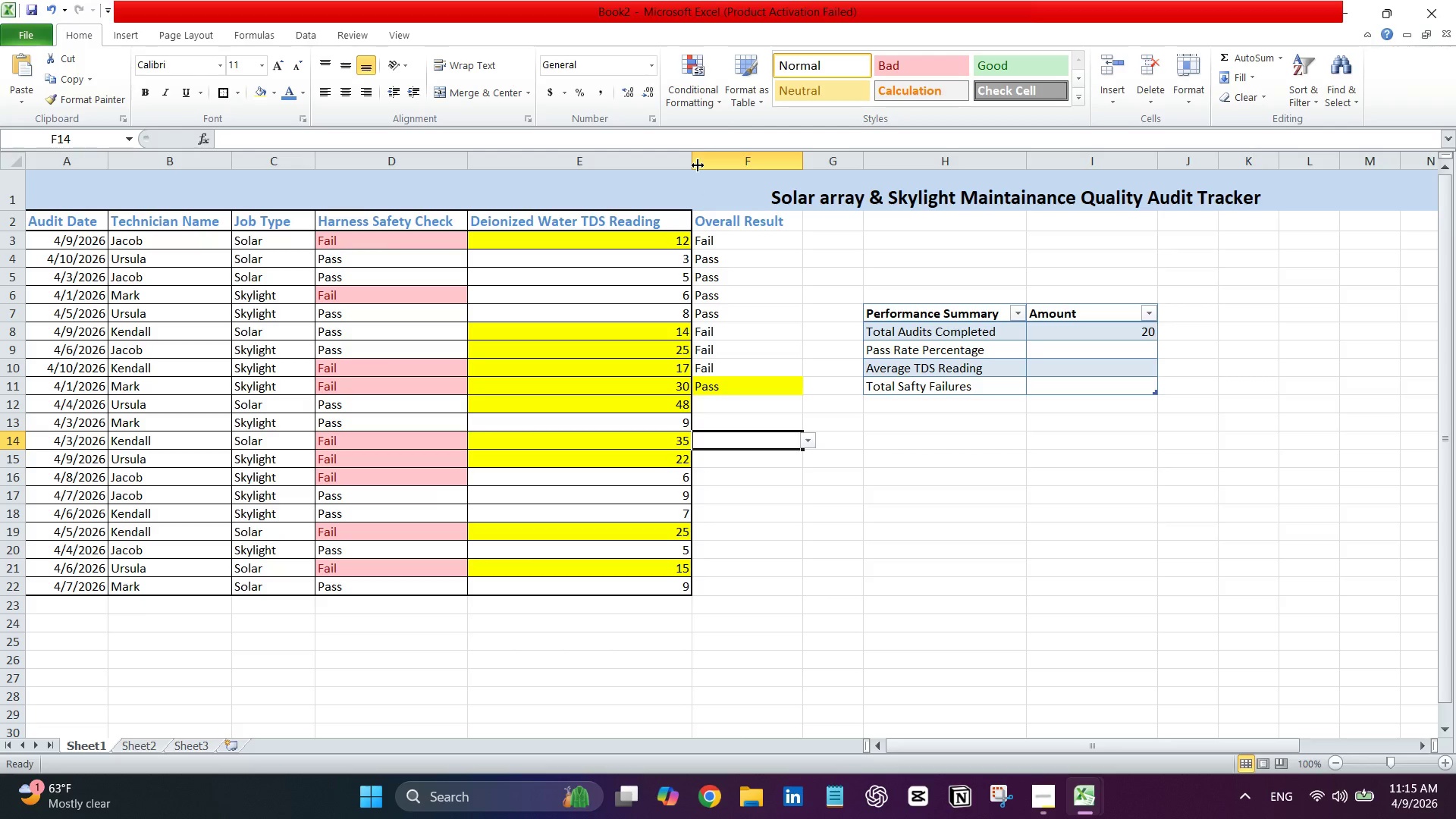 
left_click([670, 164])
 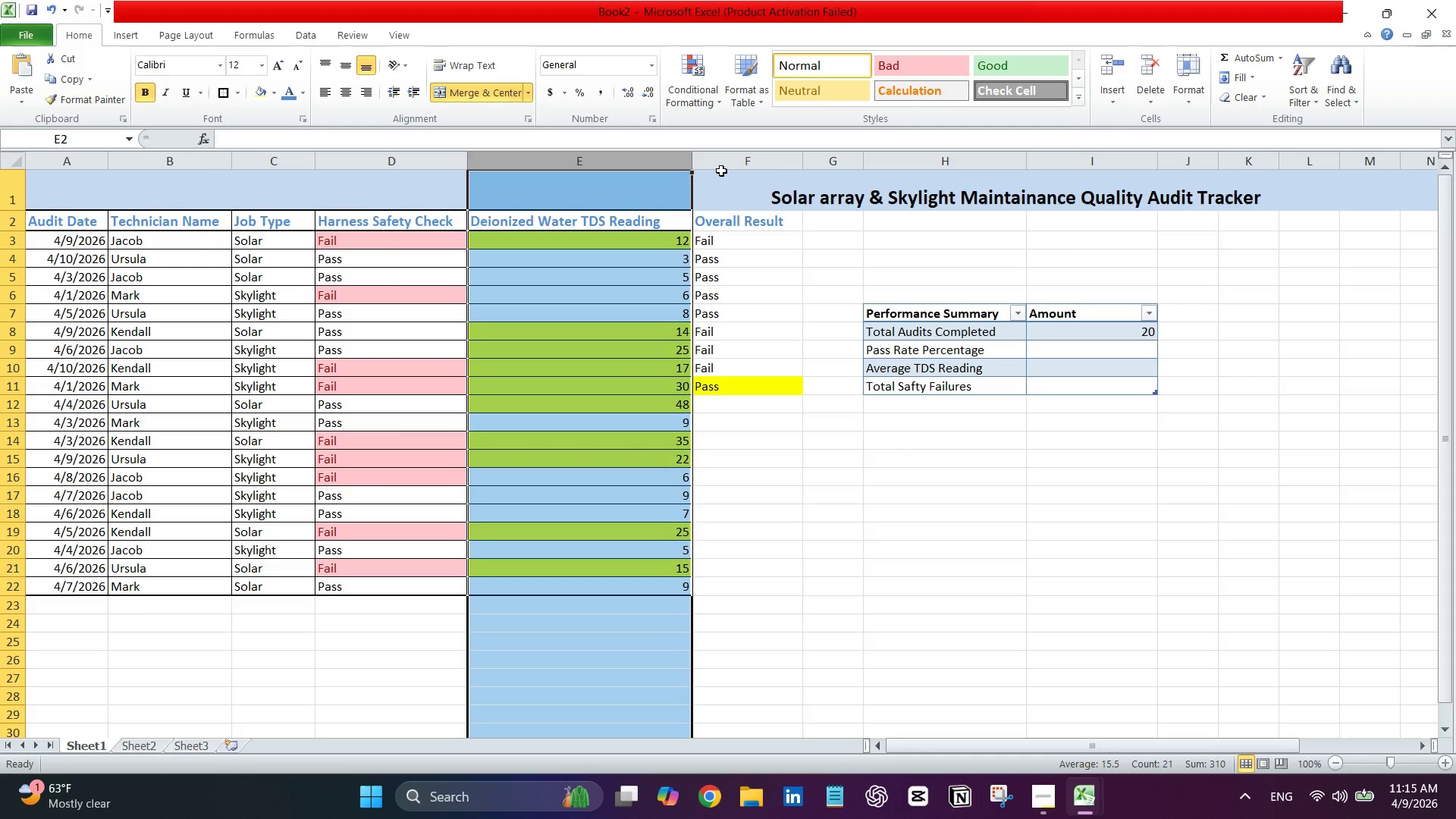 
left_click([739, 164])
 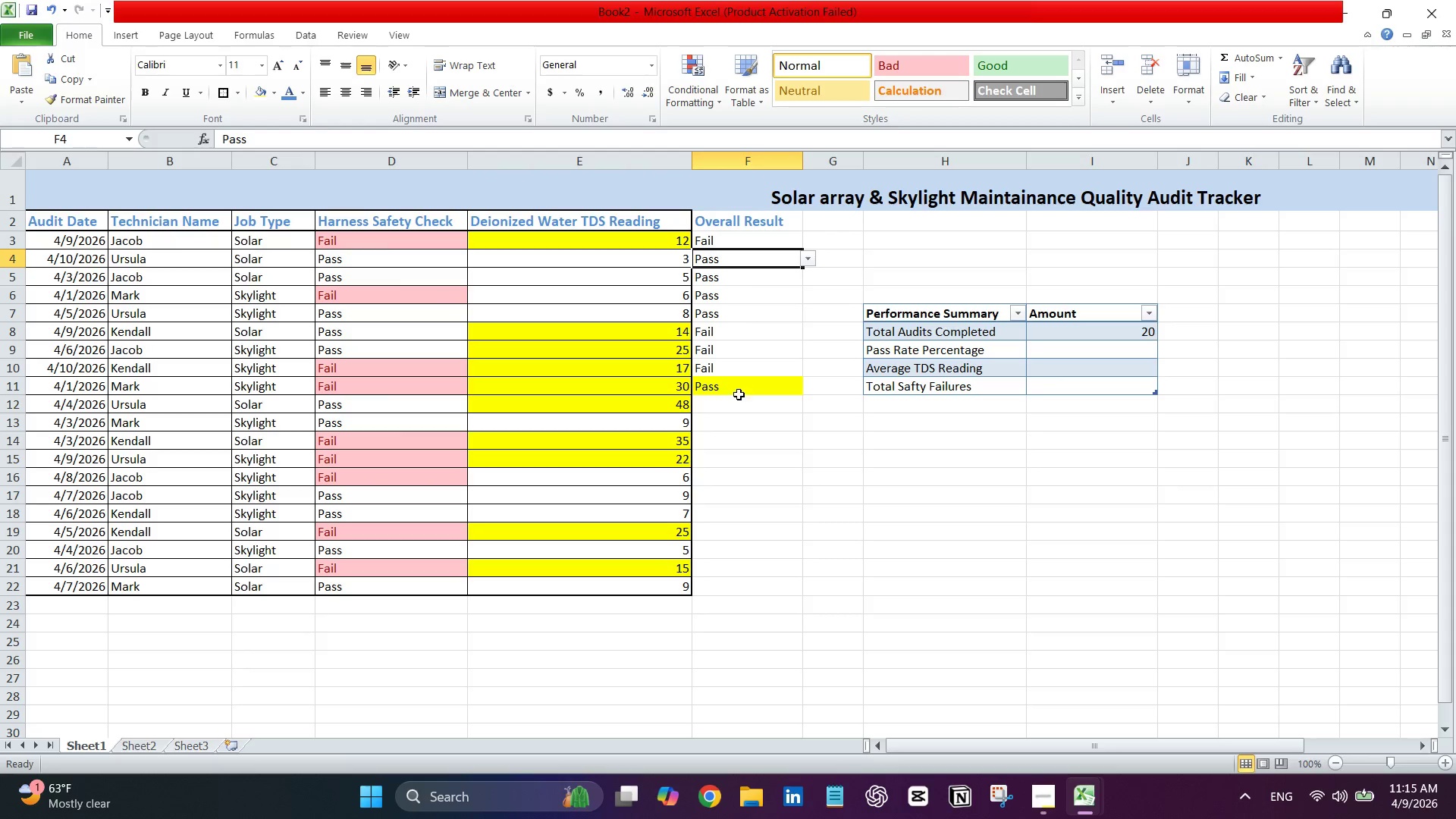 
left_click([740, 404])
 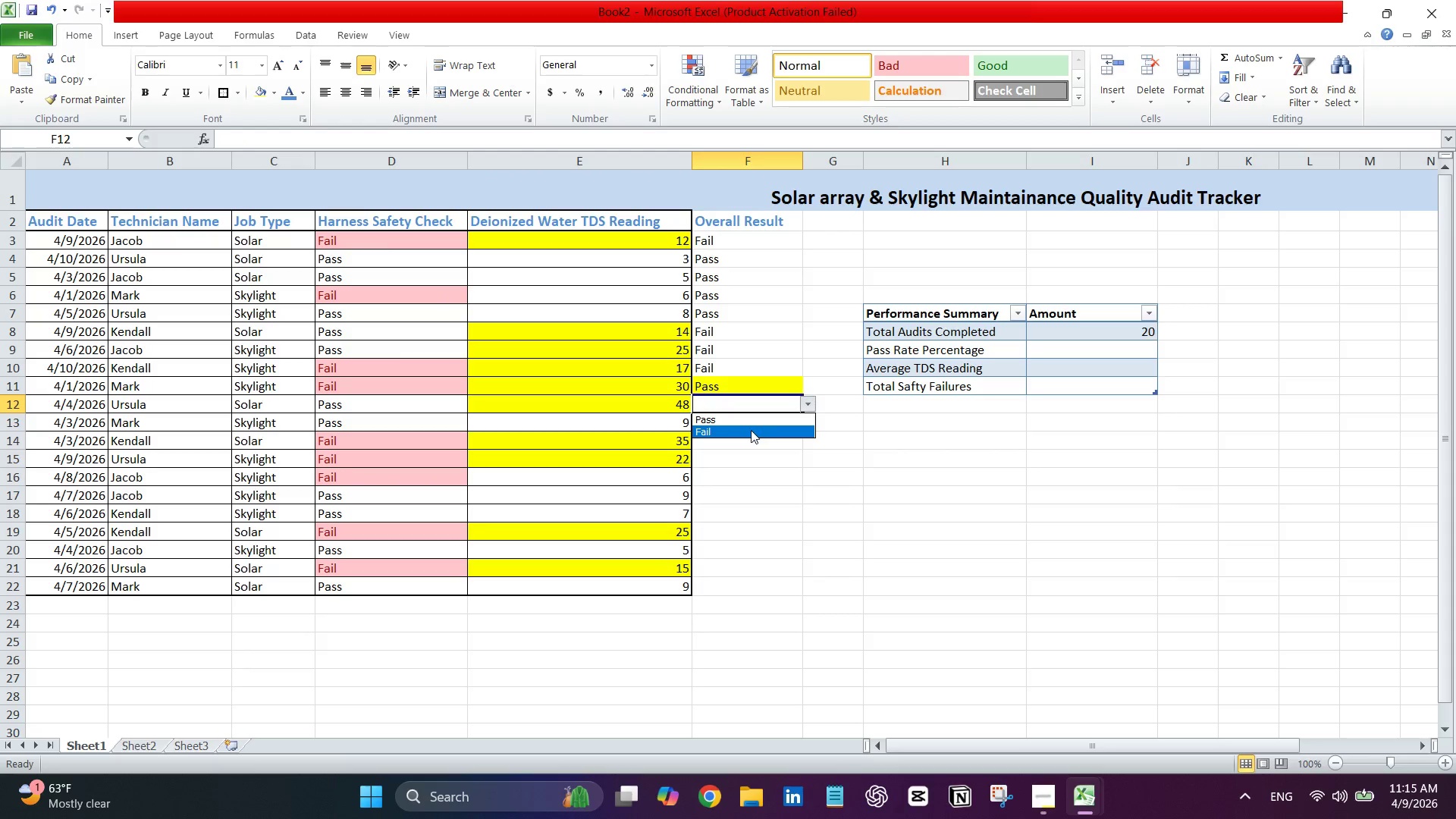 
left_click([745, 431])
 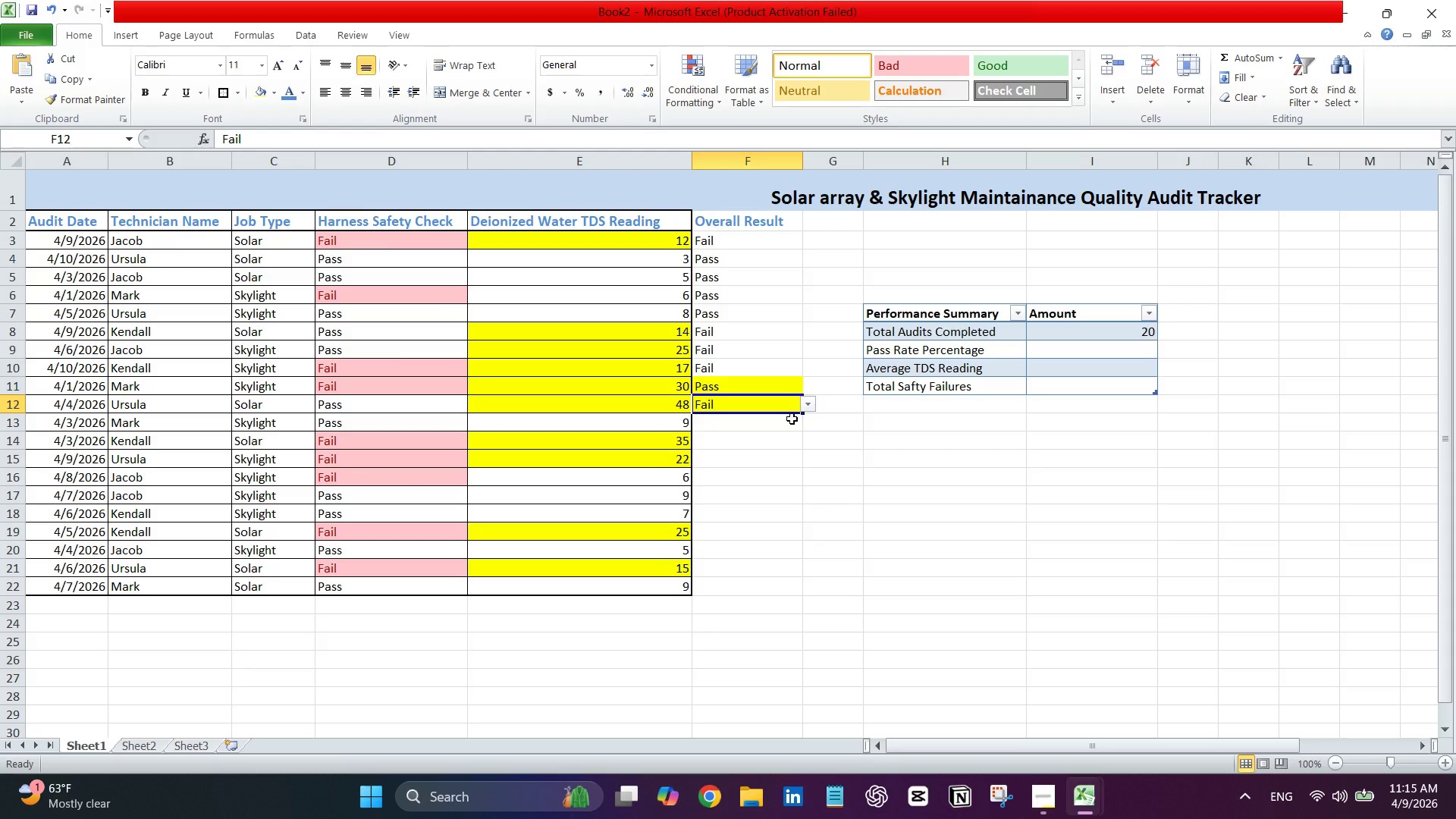 
left_click([792, 418])
 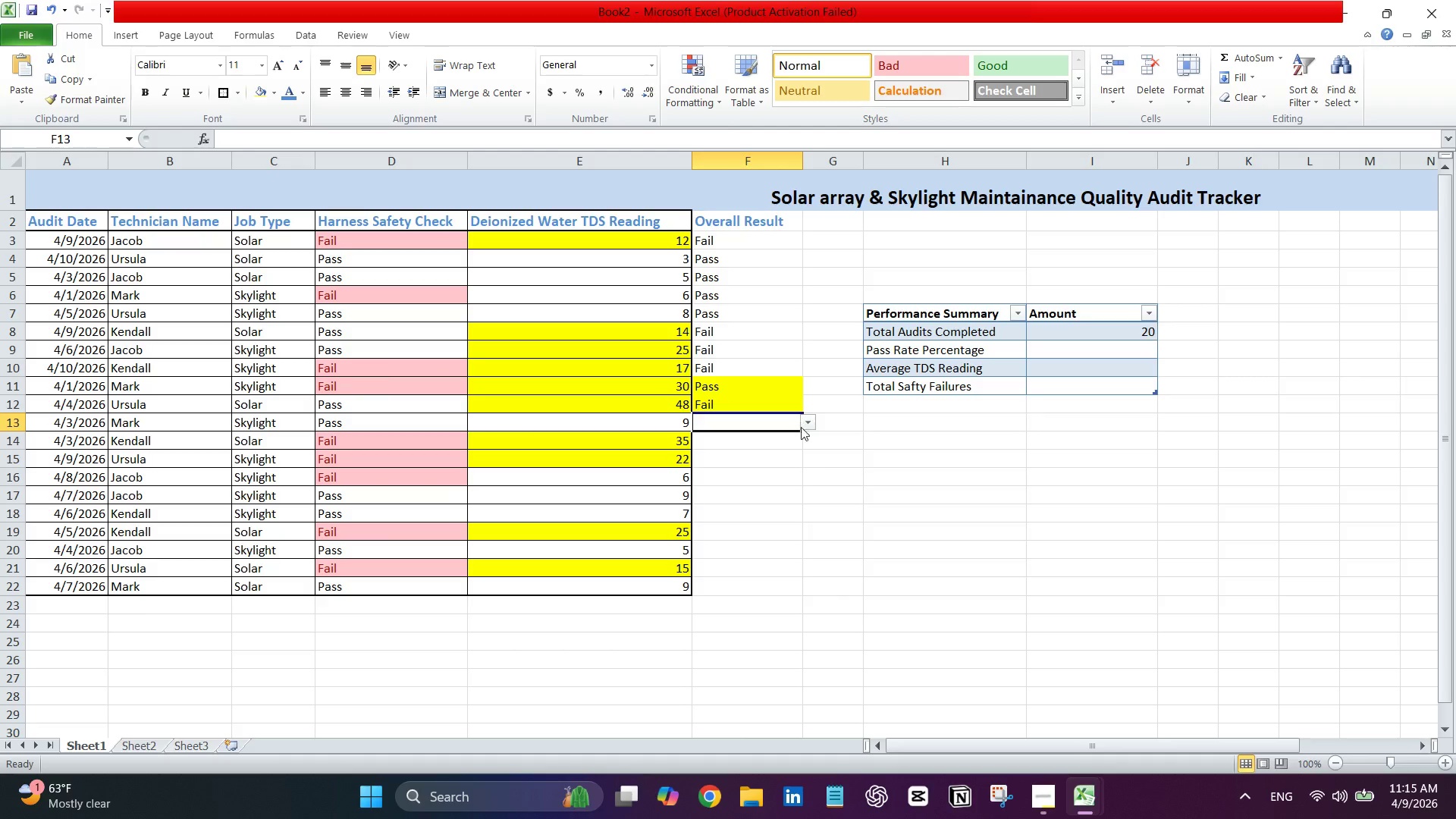 
left_click_drag(start_coordinate=[804, 427], to_coordinate=[799, 427])
 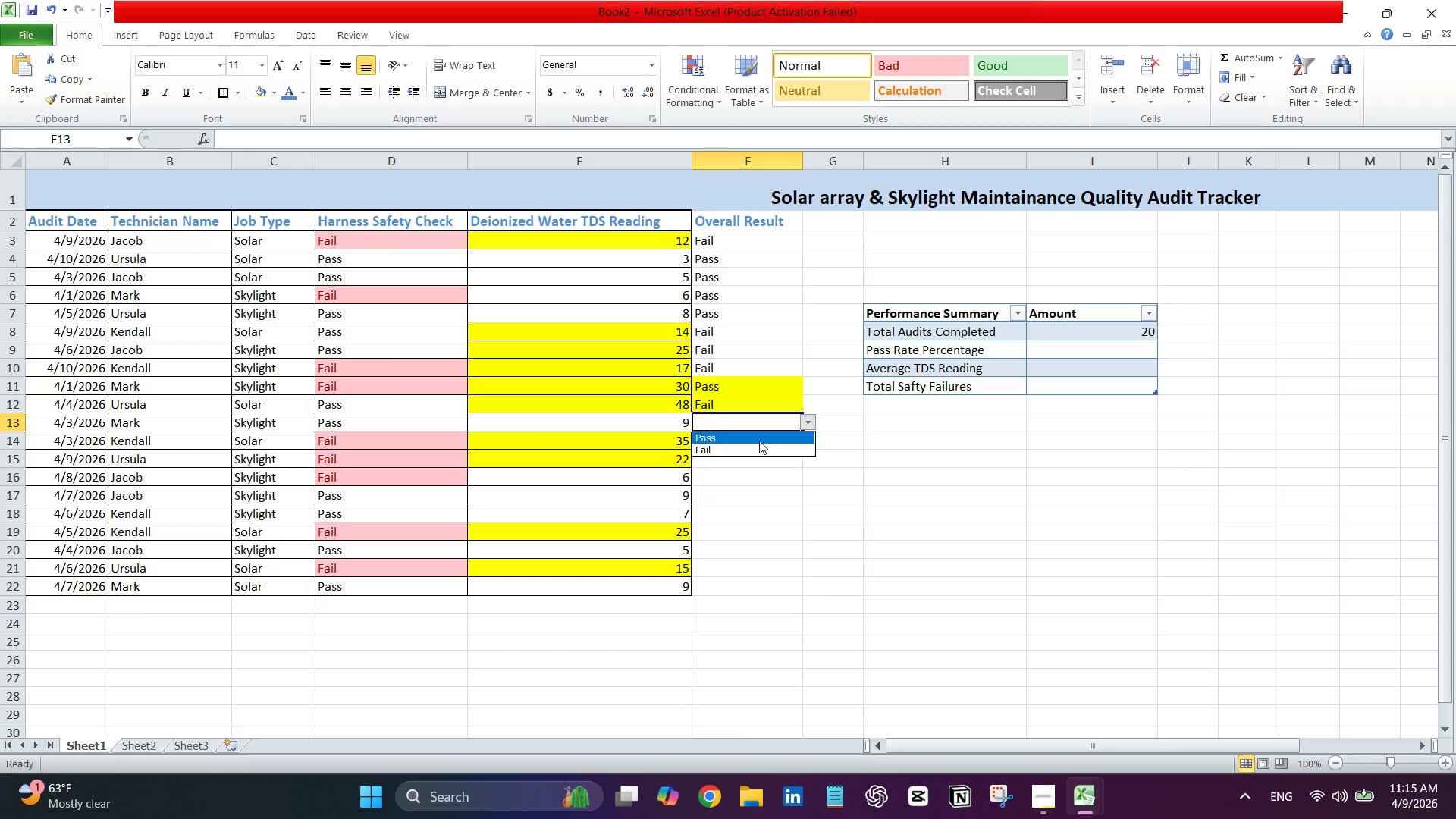 
left_click([759, 441])
 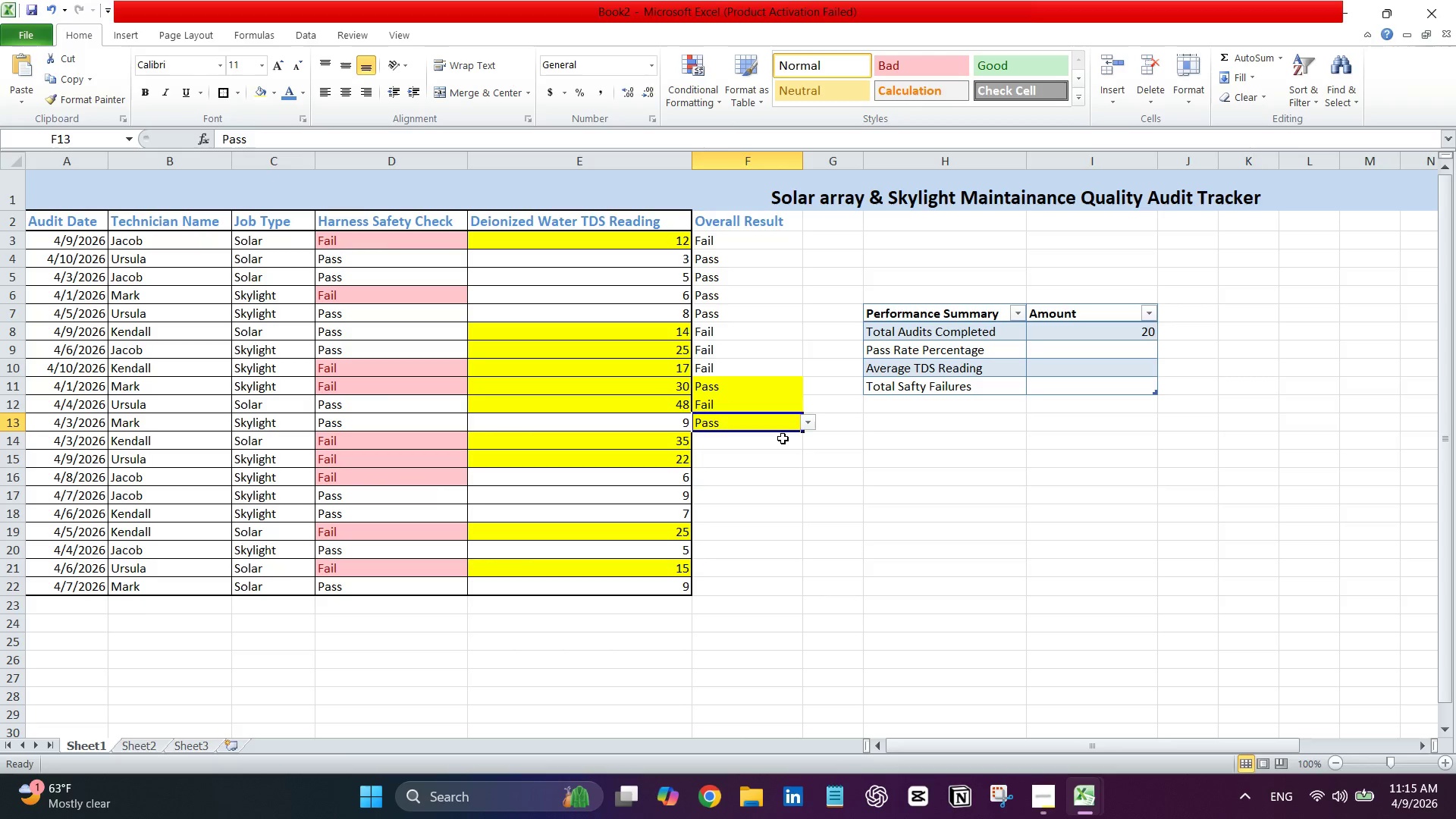 
left_click([783, 438])
 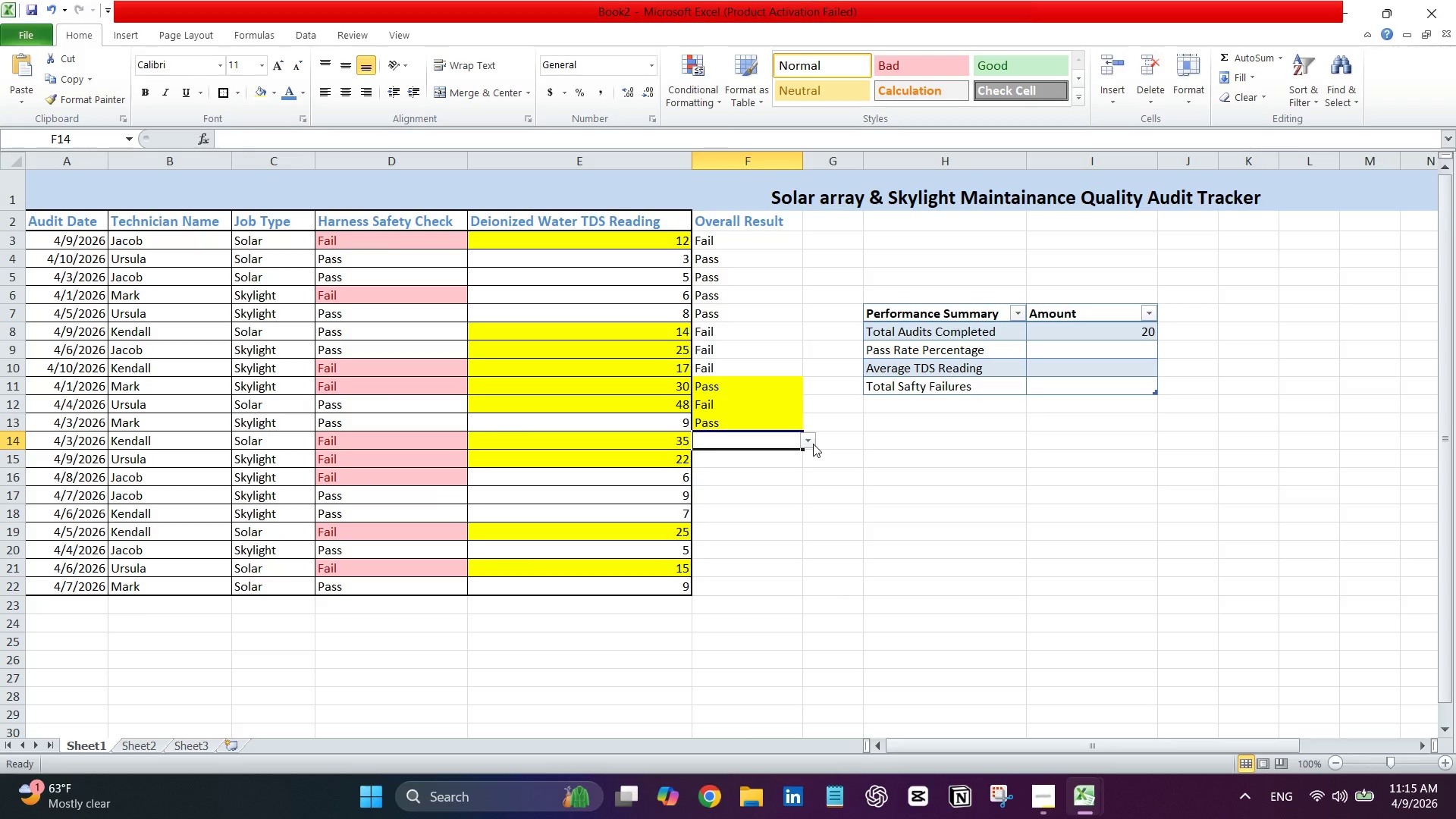 
left_click_drag(start_coordinate=[813, 444], to_coordinate=[809, 447])
 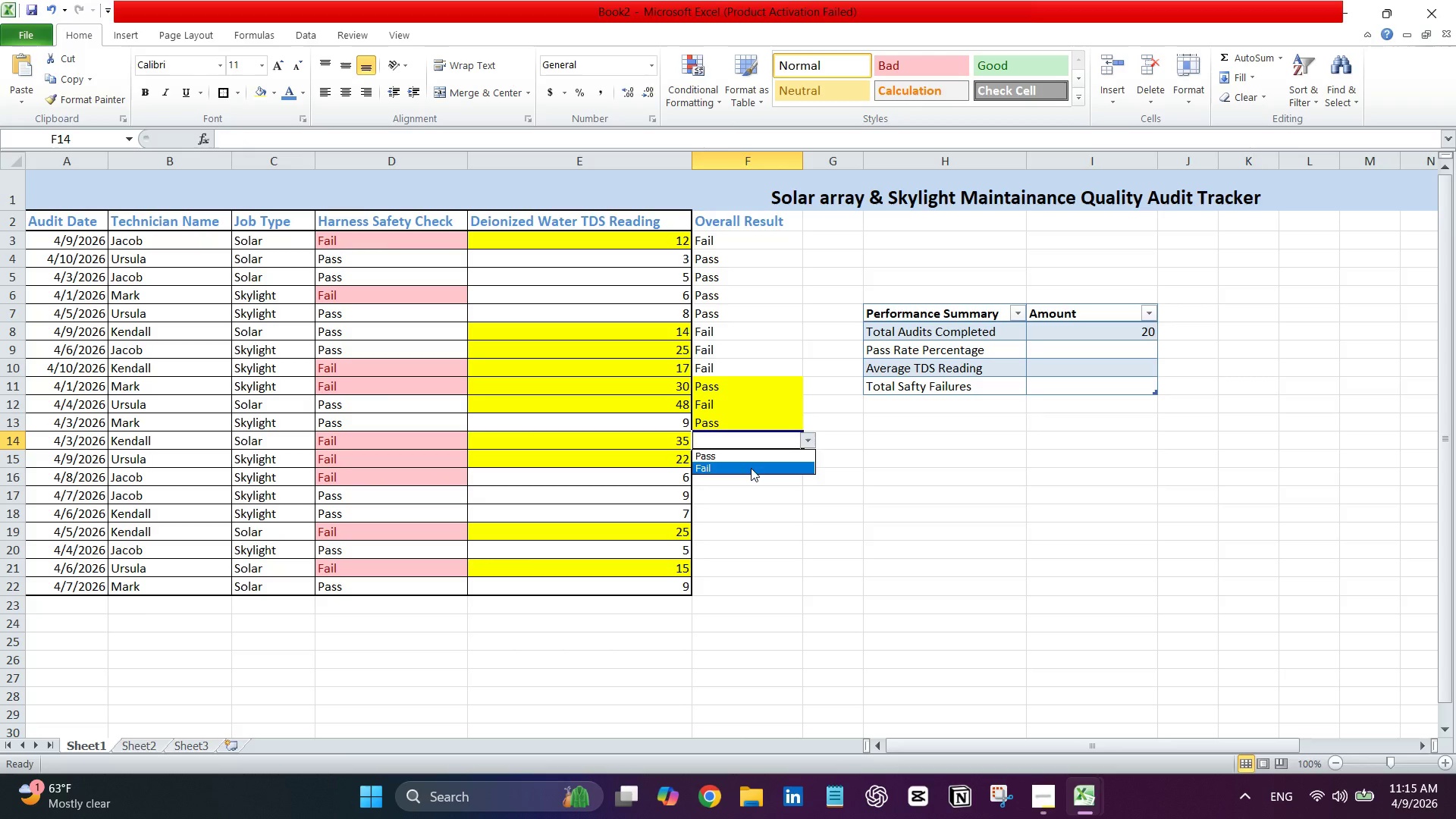 
left_click([751, 468])
 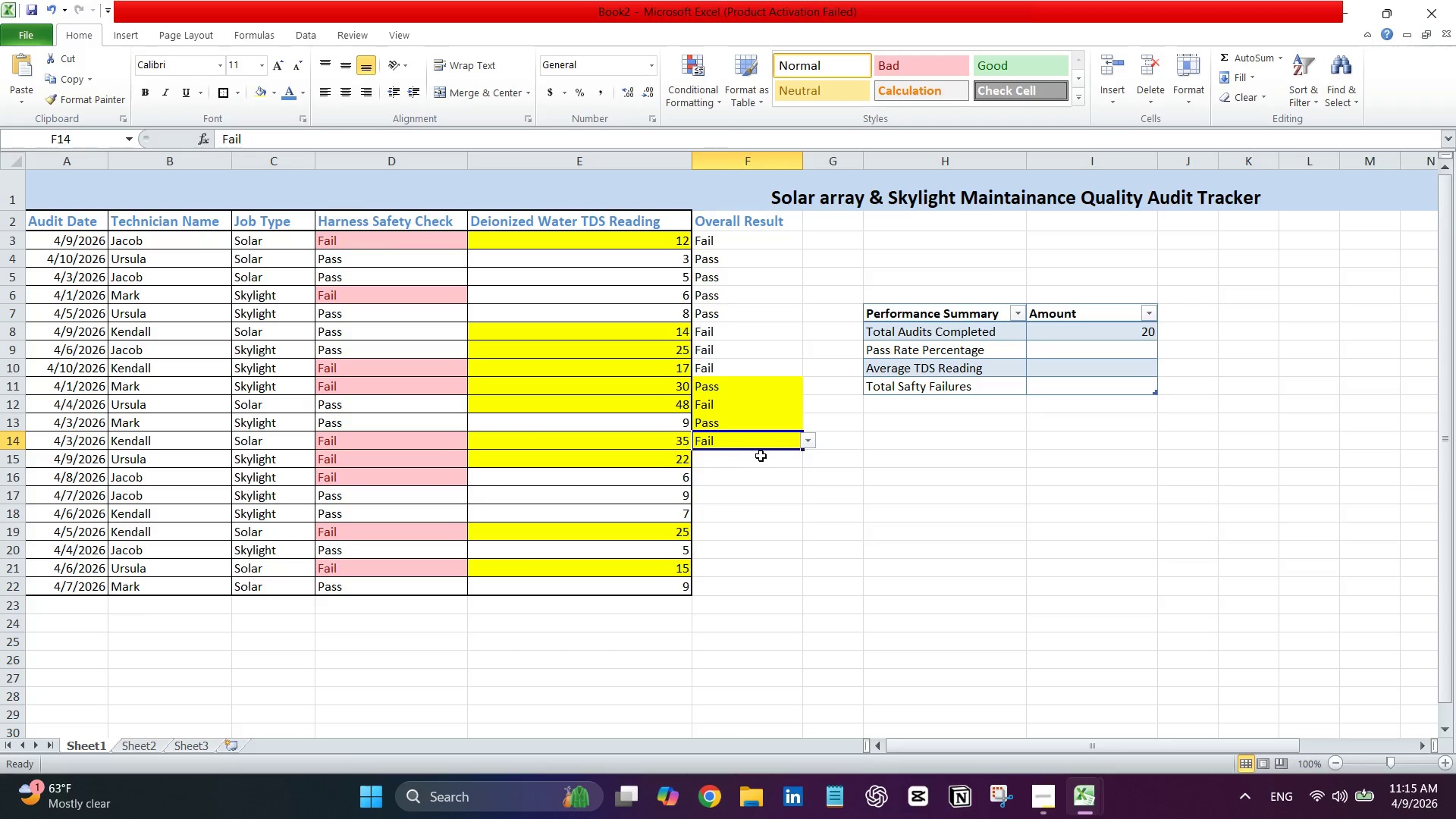 
left_click([761, 456])
 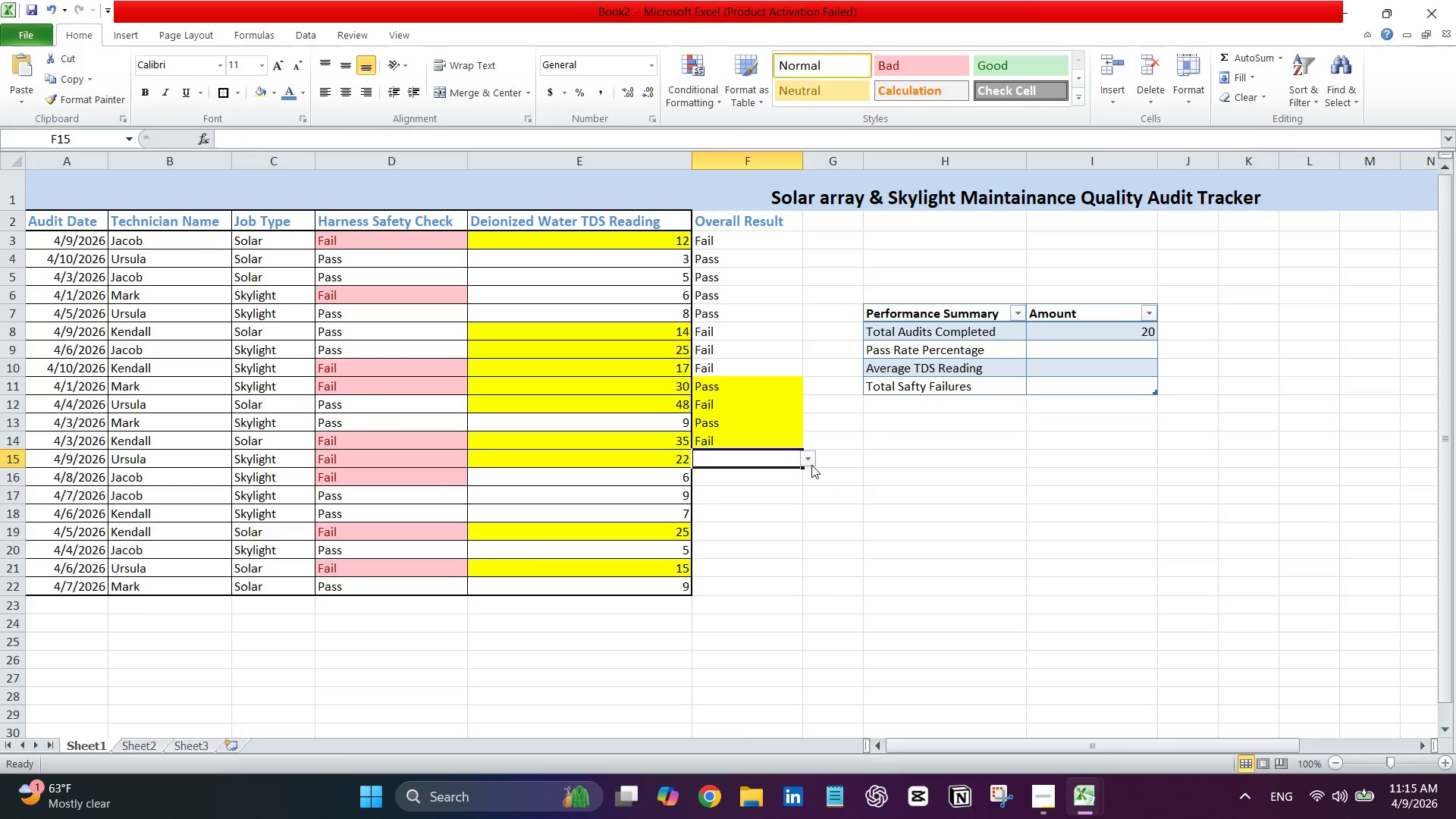 
left_click_drag(start_coordinate=[811, 465], to_coordinate=[806, 465])
 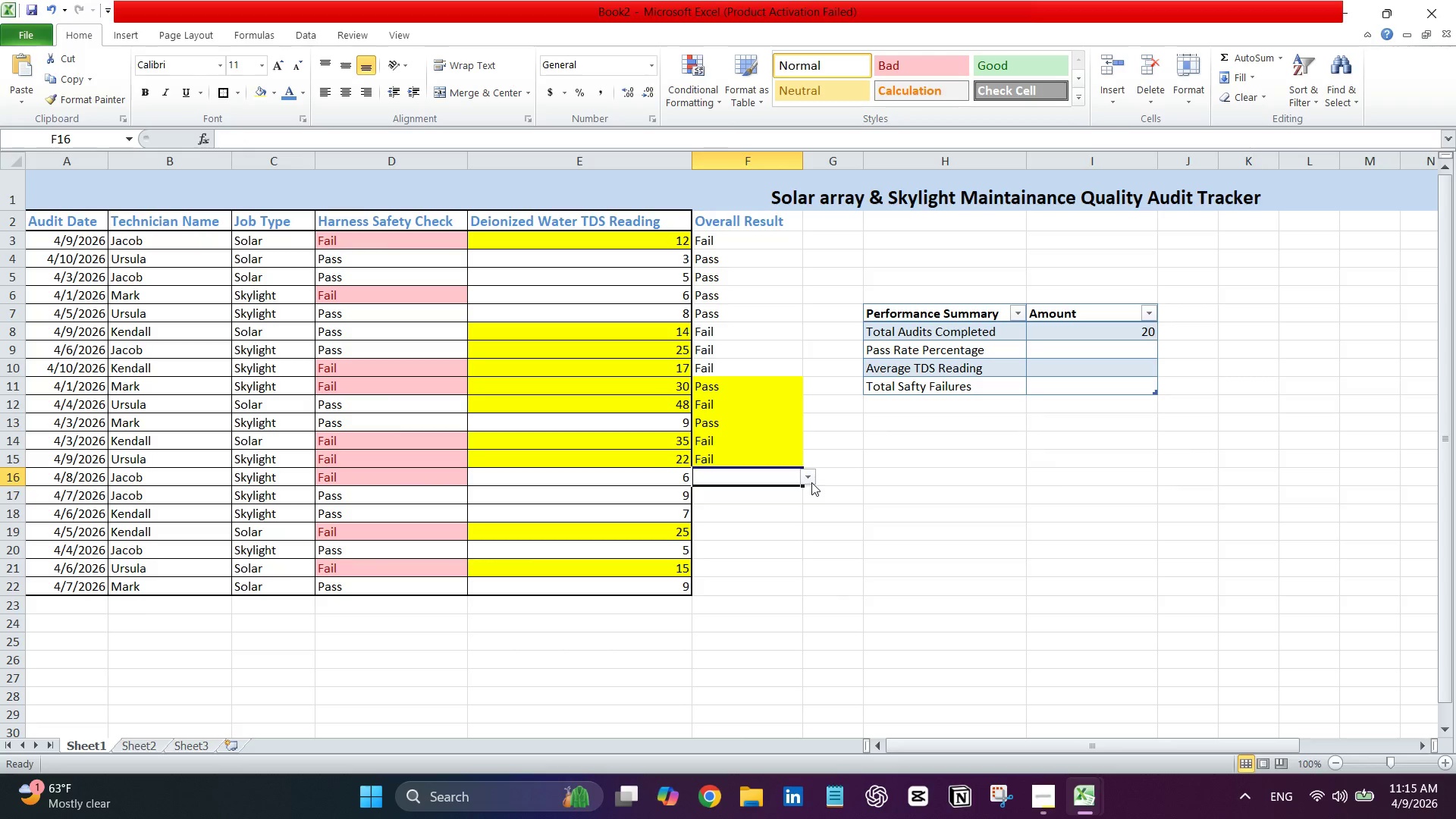 
left_click([806, 482])
 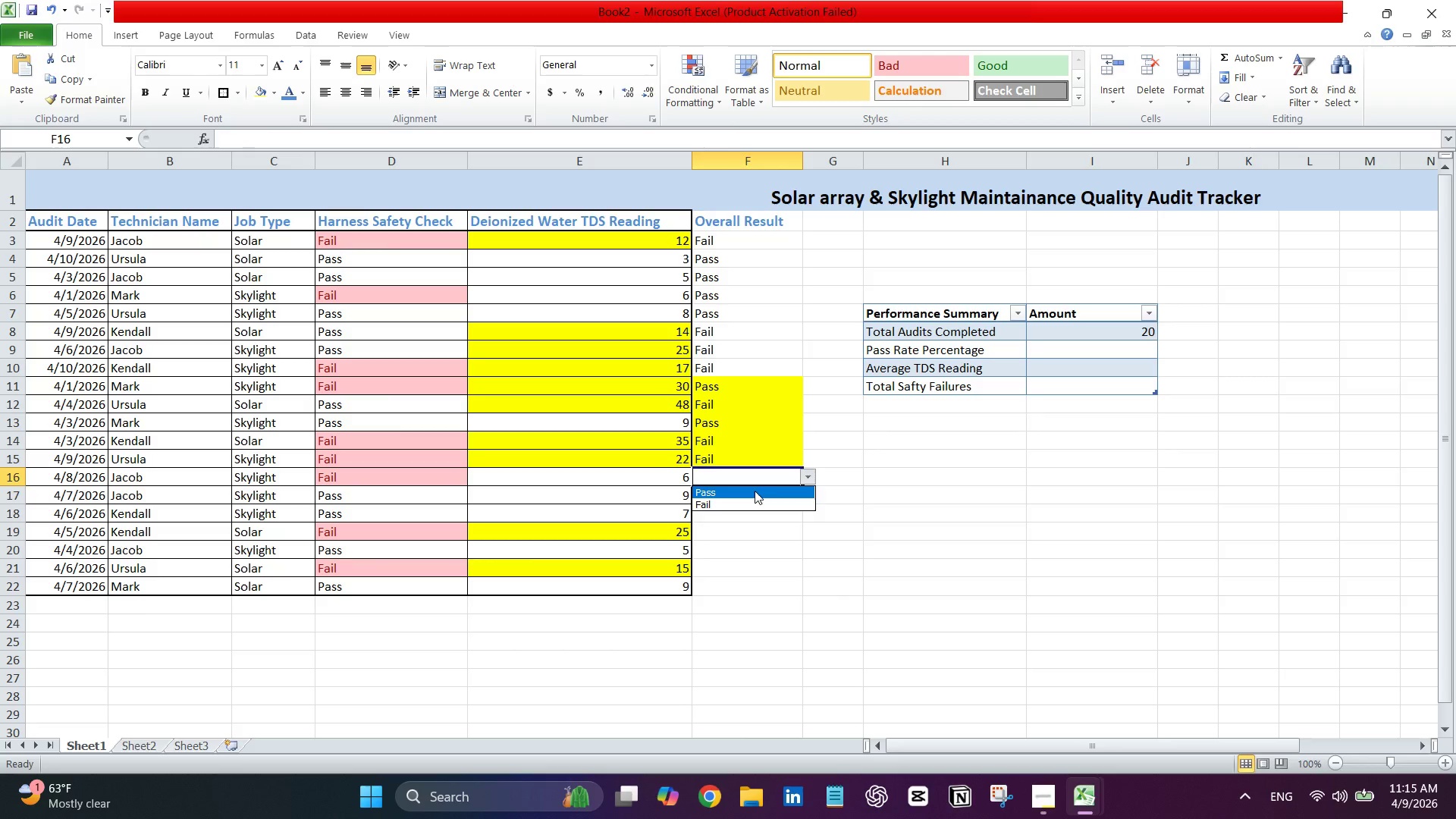 
left_click([755, 491])
 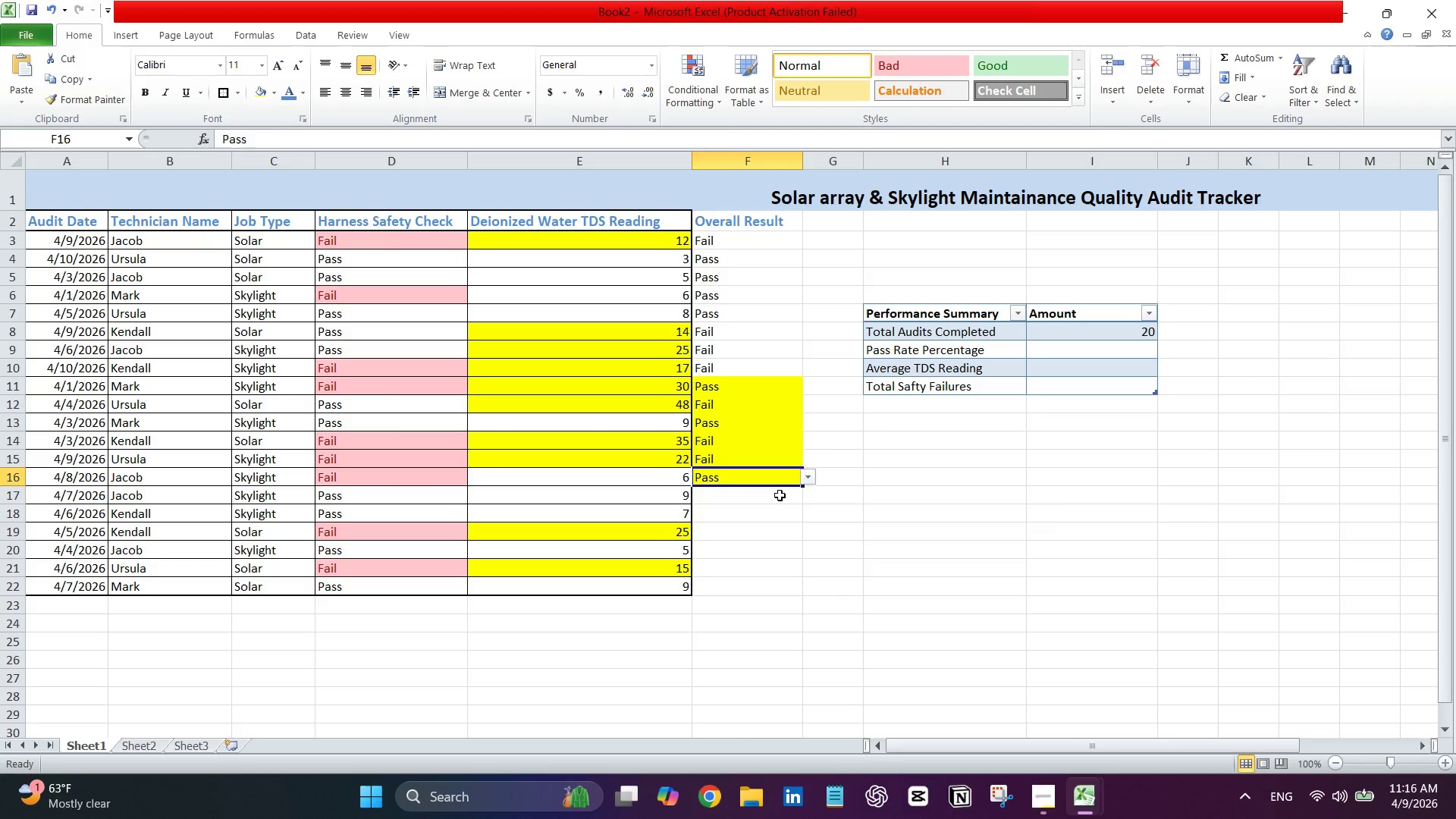 
left_click_drag(start_coordinate=[780, 496], to_coordinate=[784, 500])
 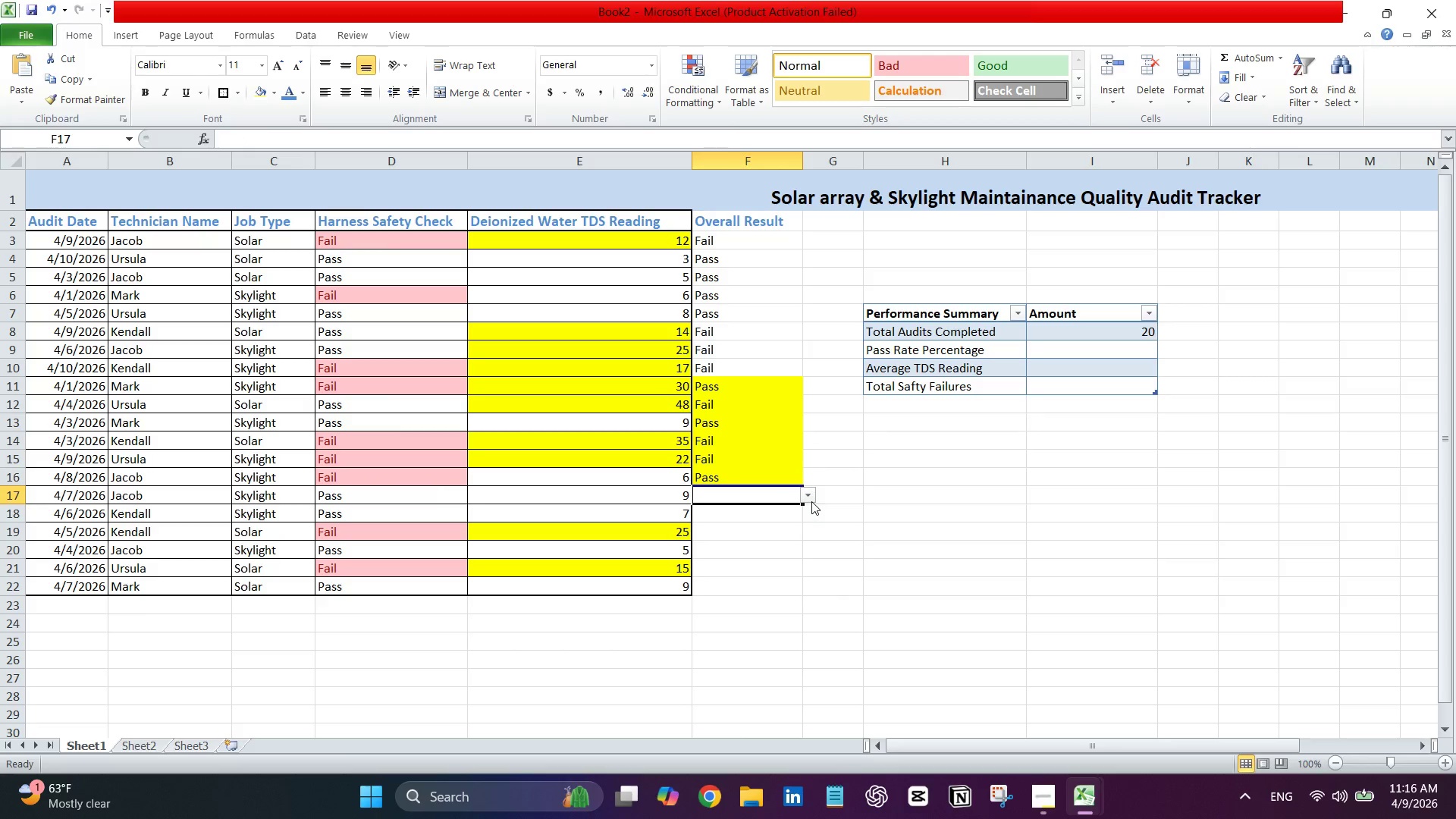 
left_click([811, 501])
 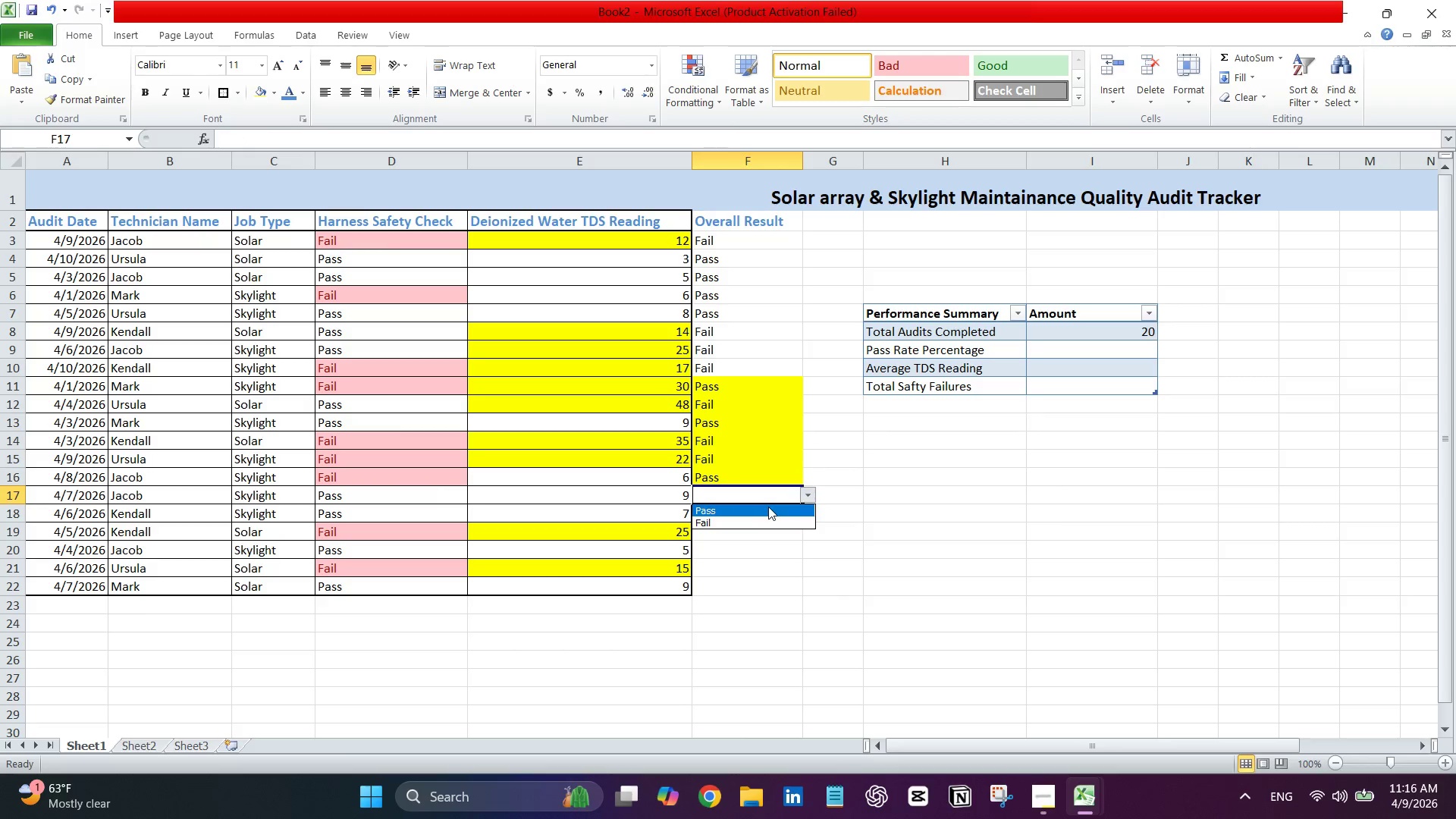 
left_click([768, 507])
 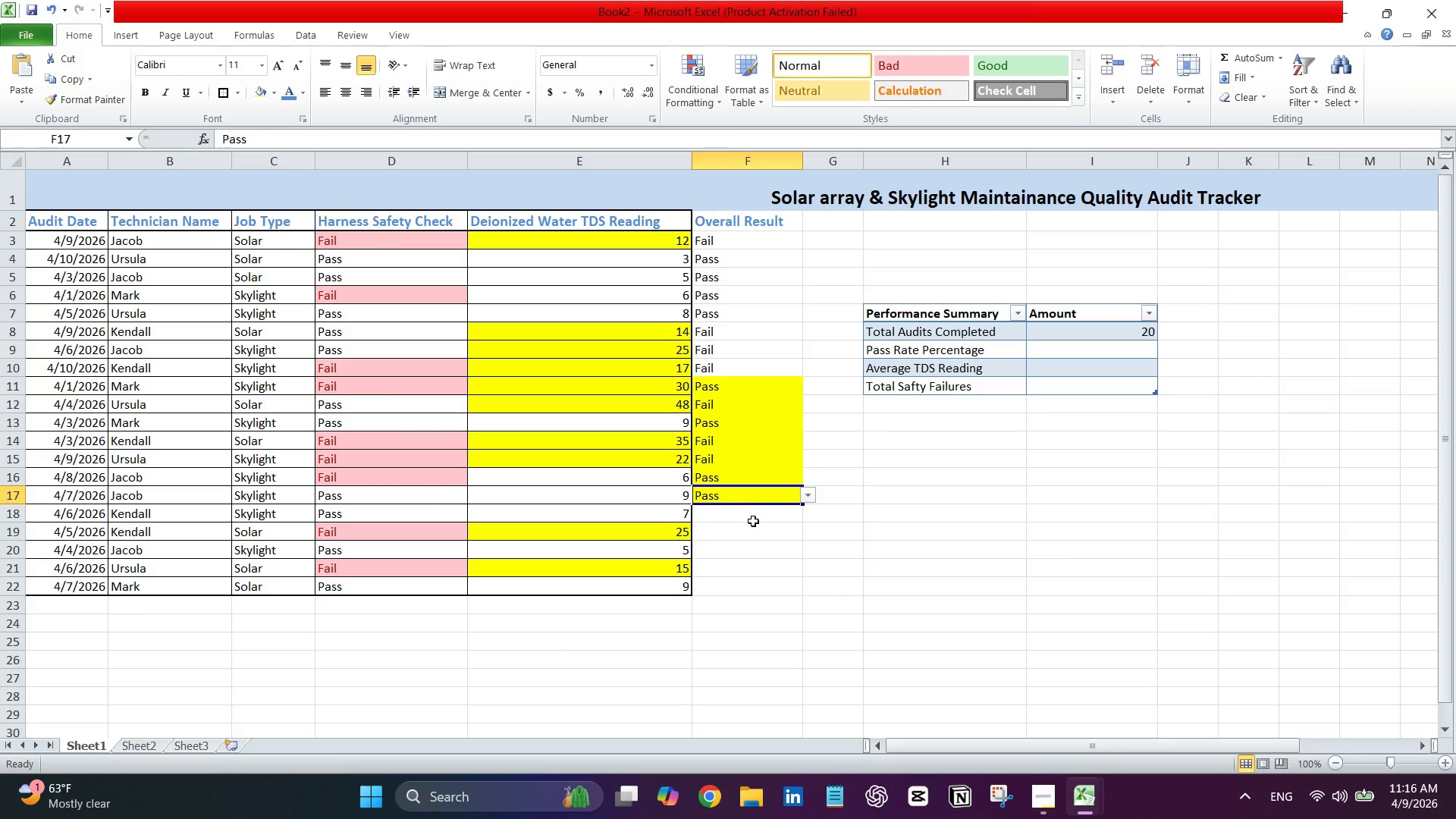 
left_click([753, 521])
 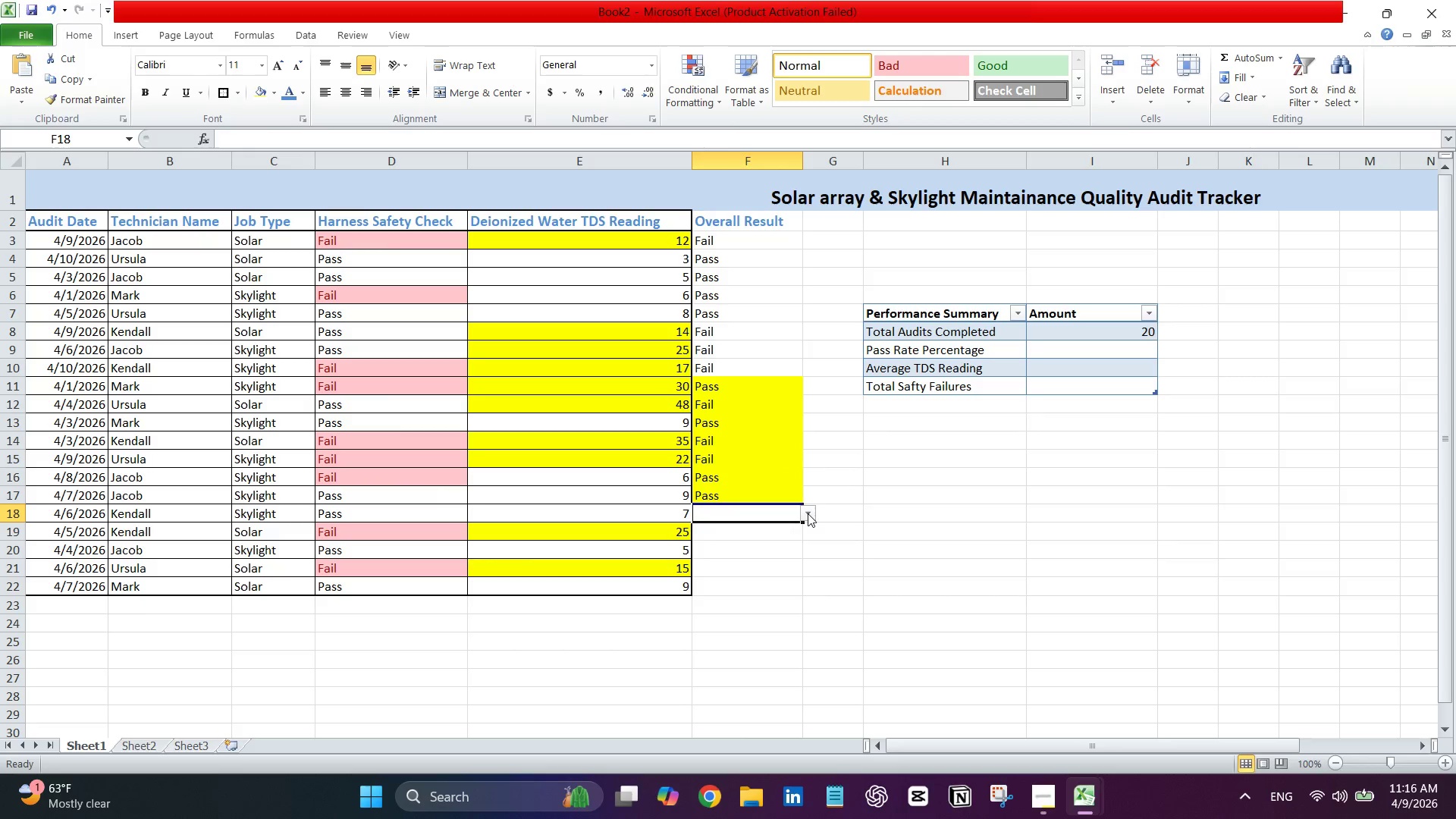 
left_click([808, 513])
 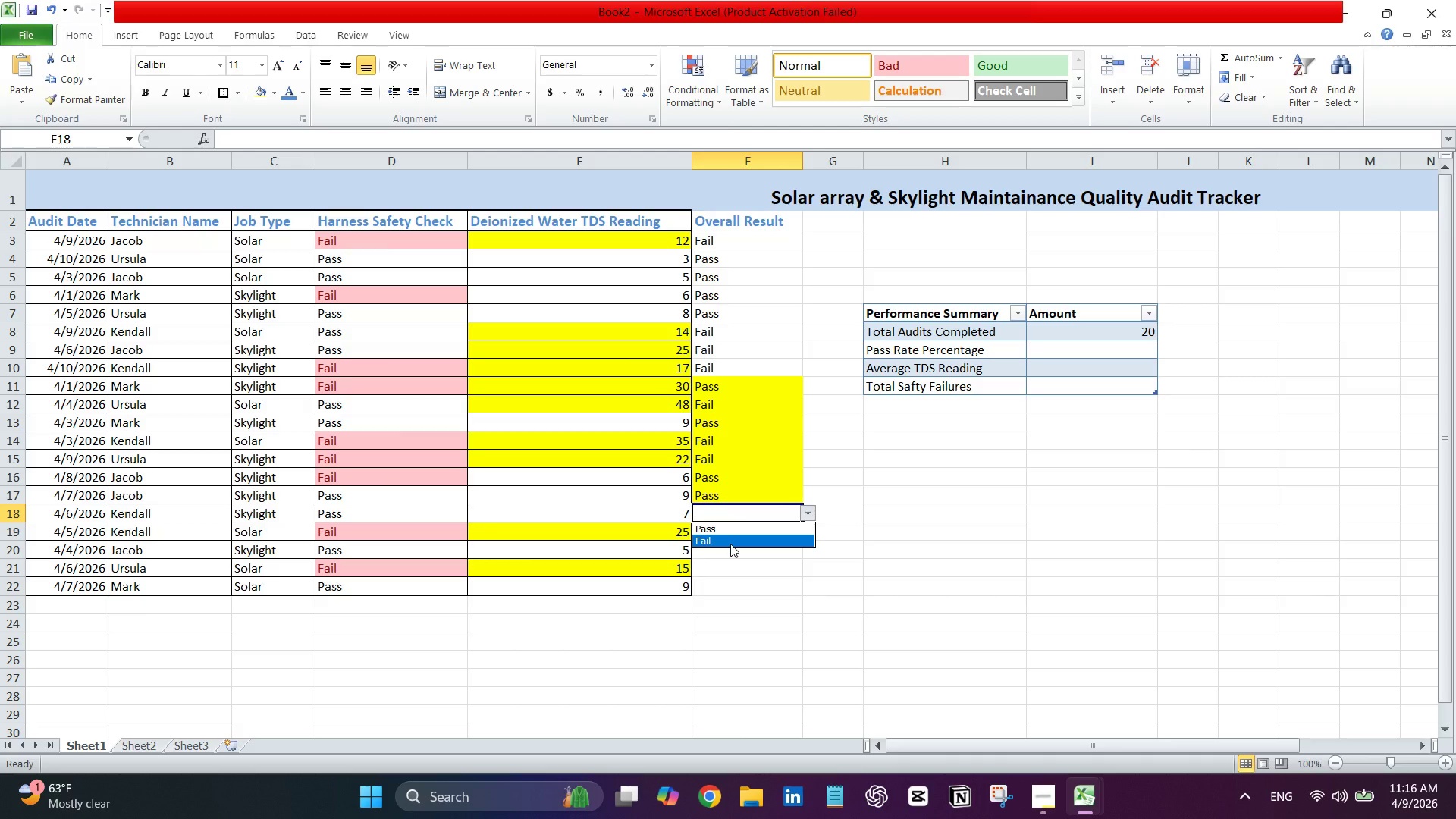 
left_click([730, 544])
 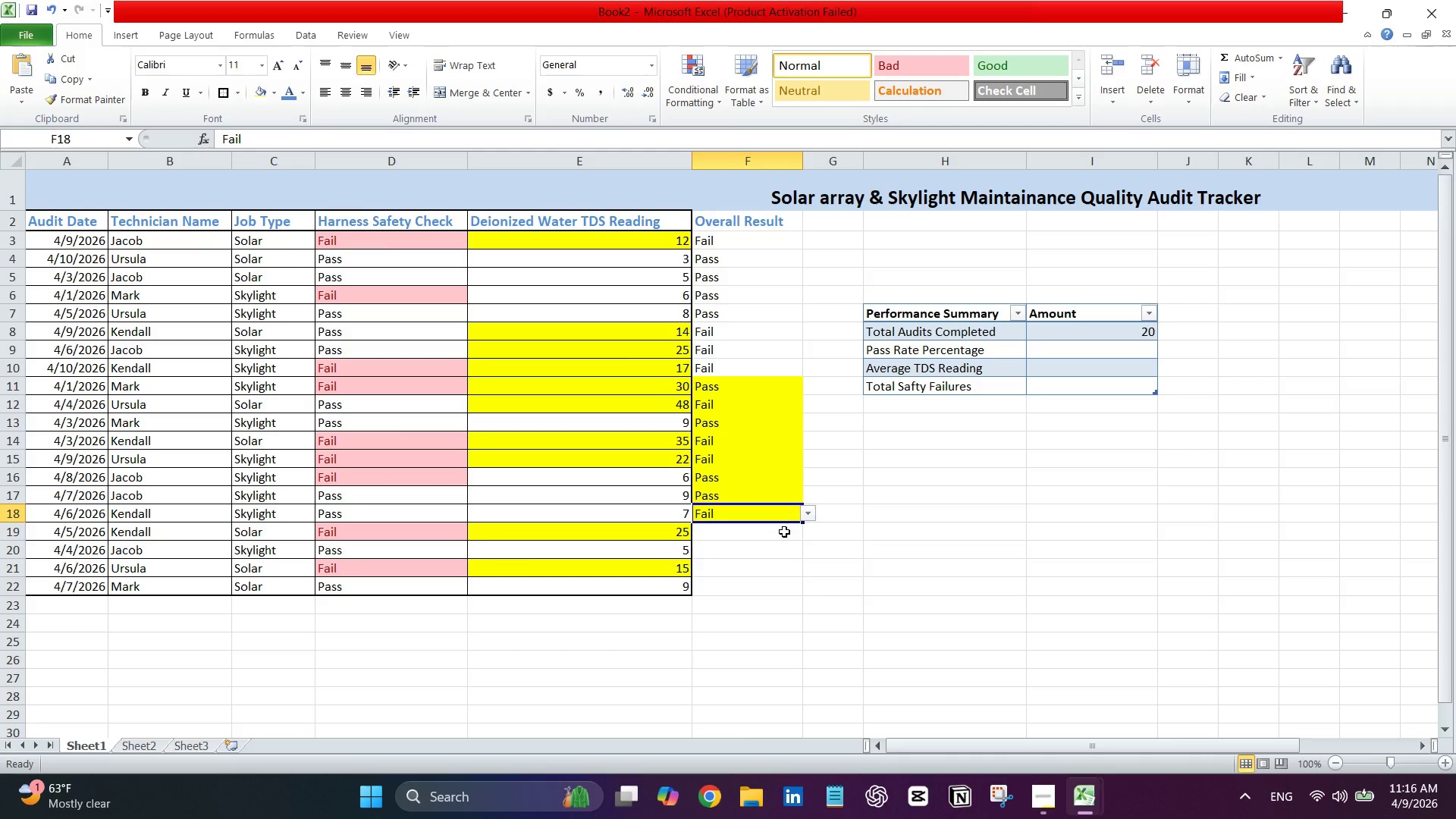 
left_click([808, 517])
 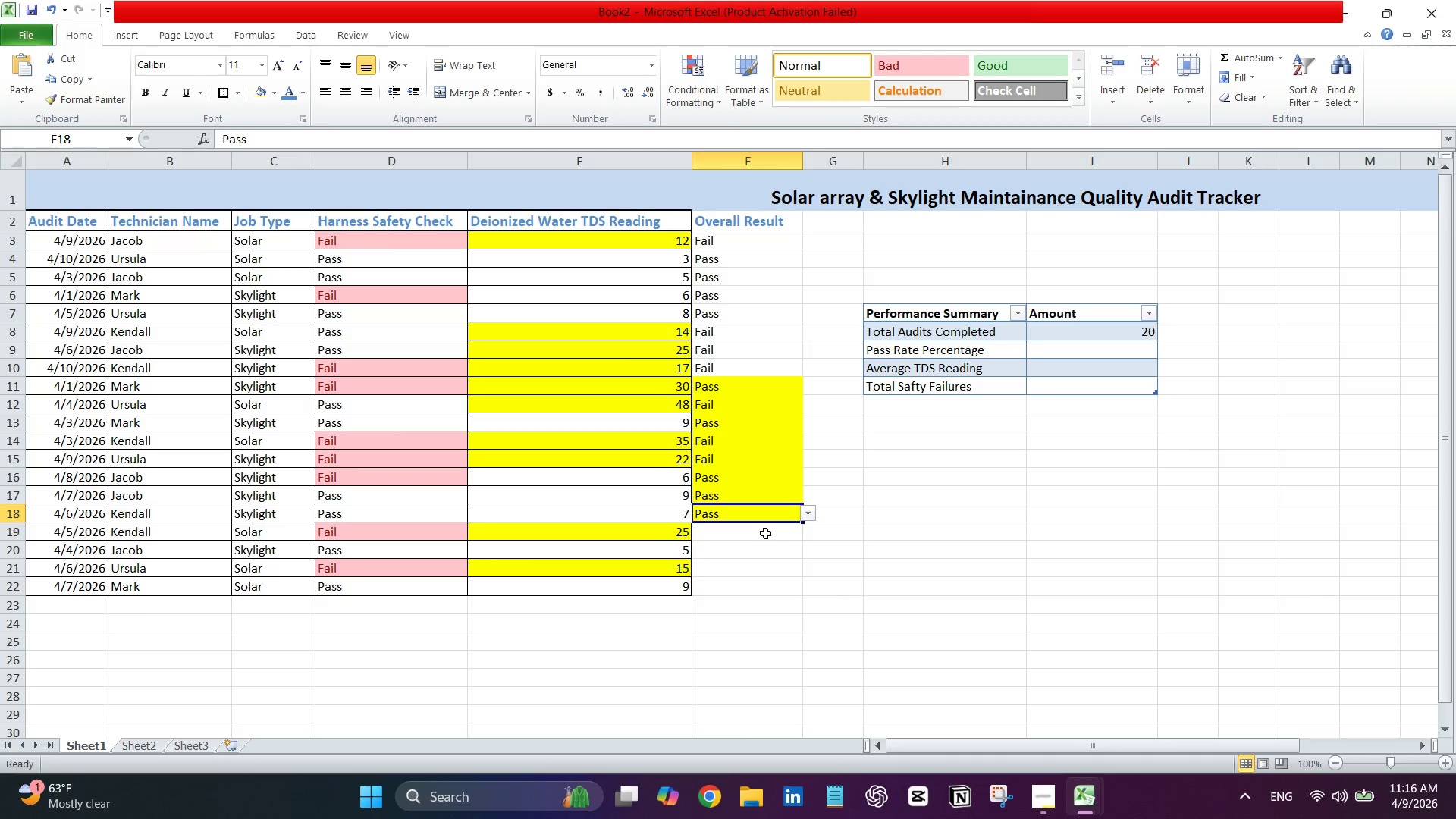 
double_click([762, 533])
 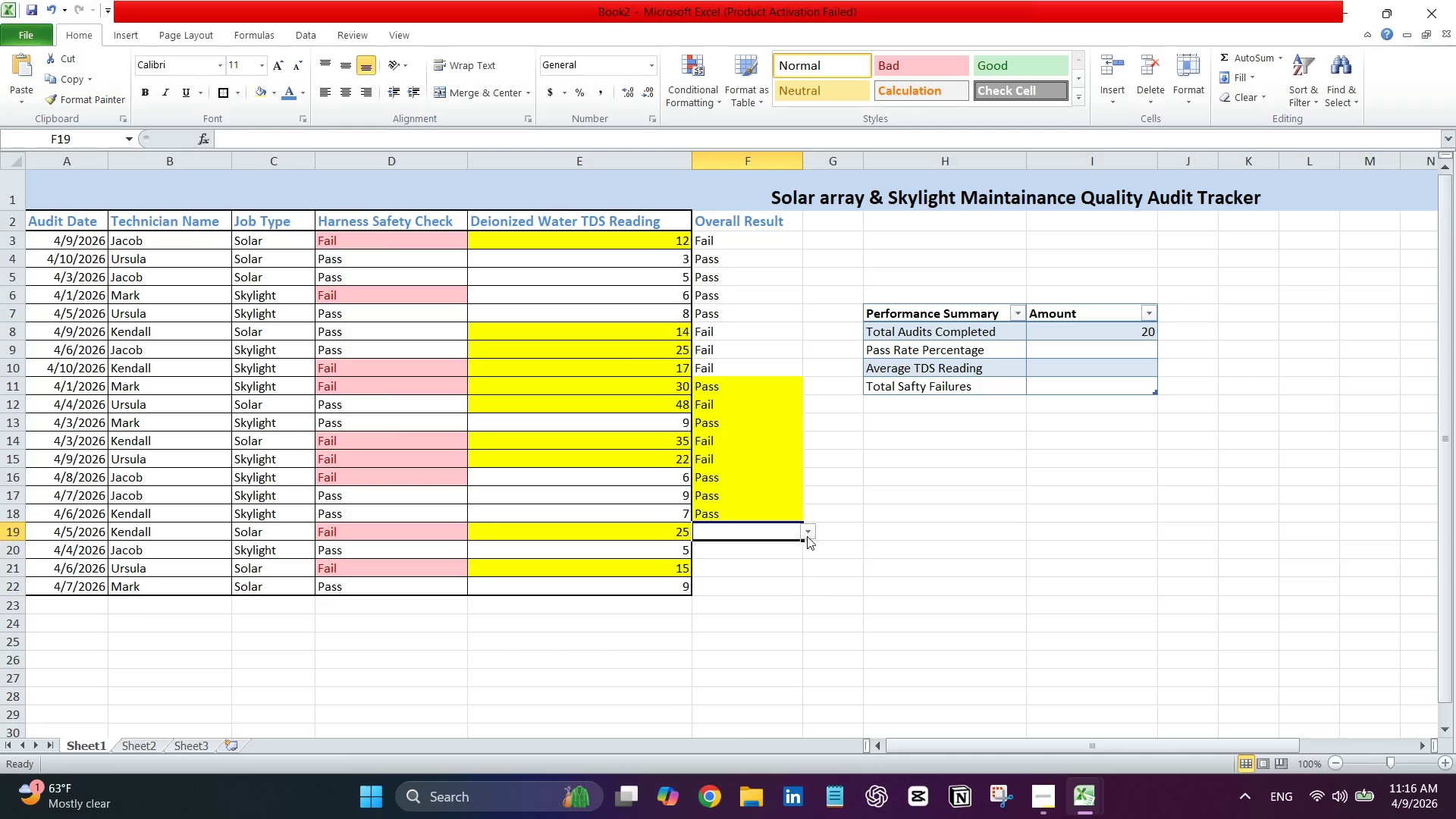 
left_click([807, 536])
 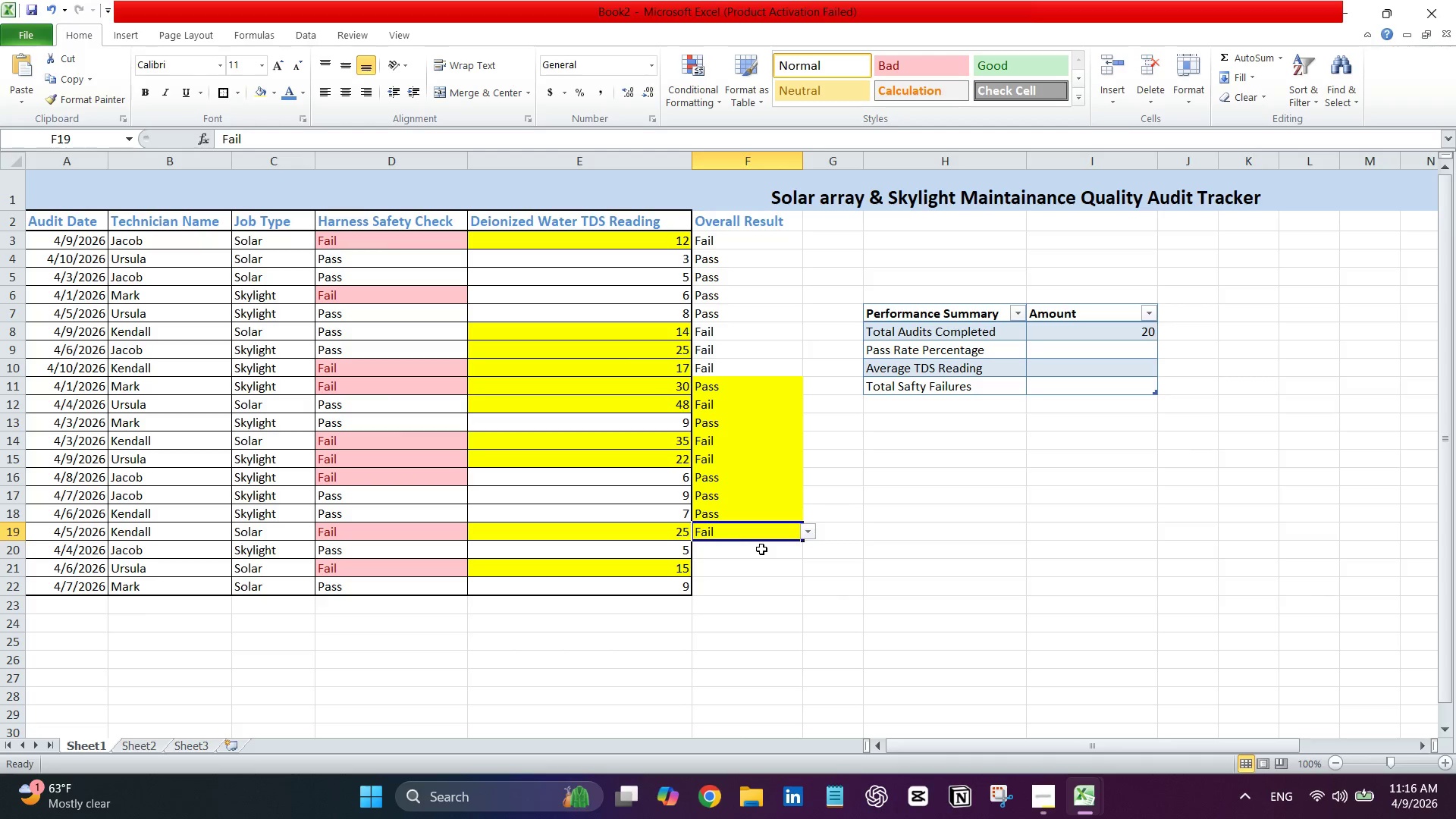 
double_click([767, 548])
 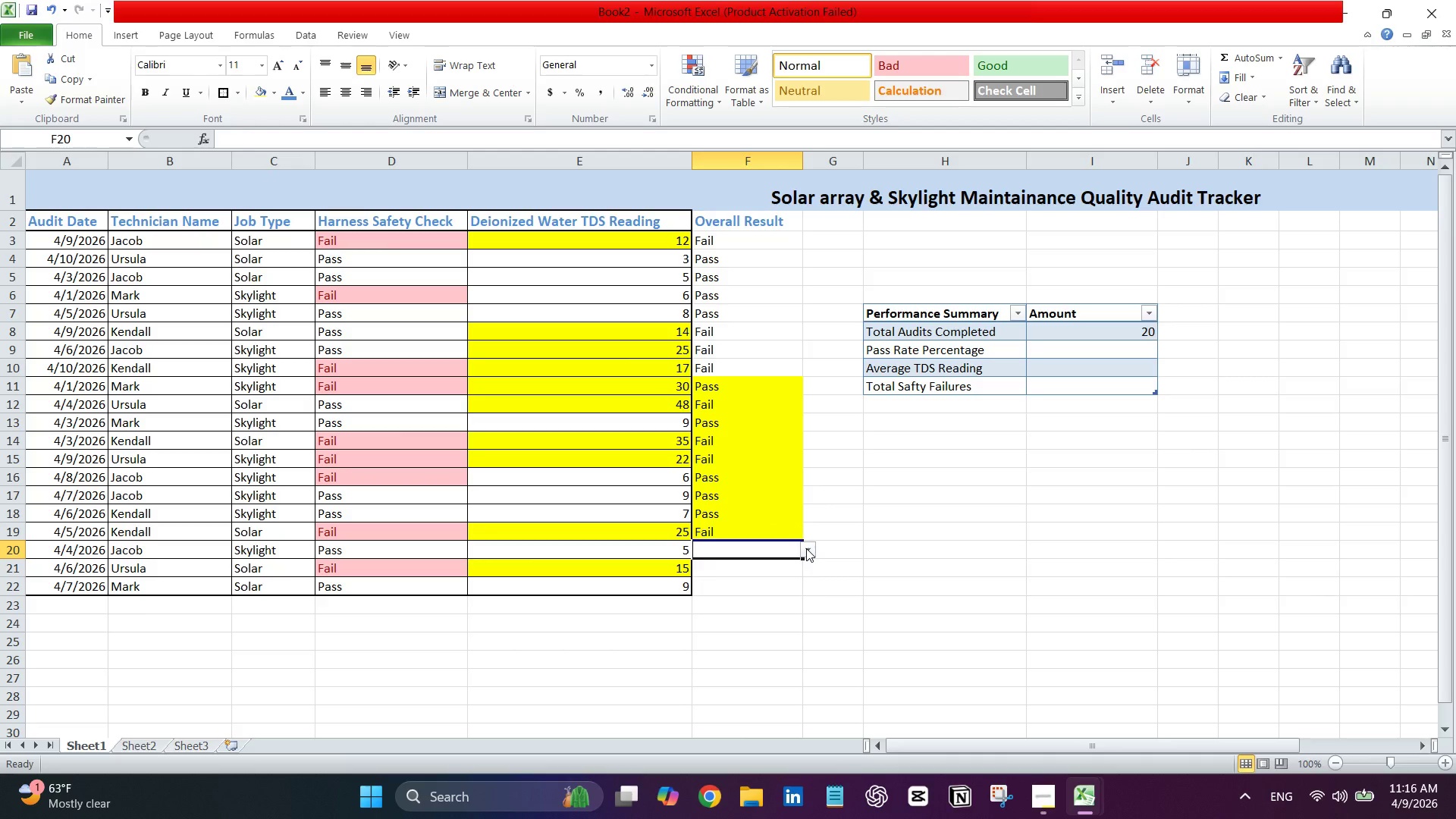 
left_click([806, 548])
 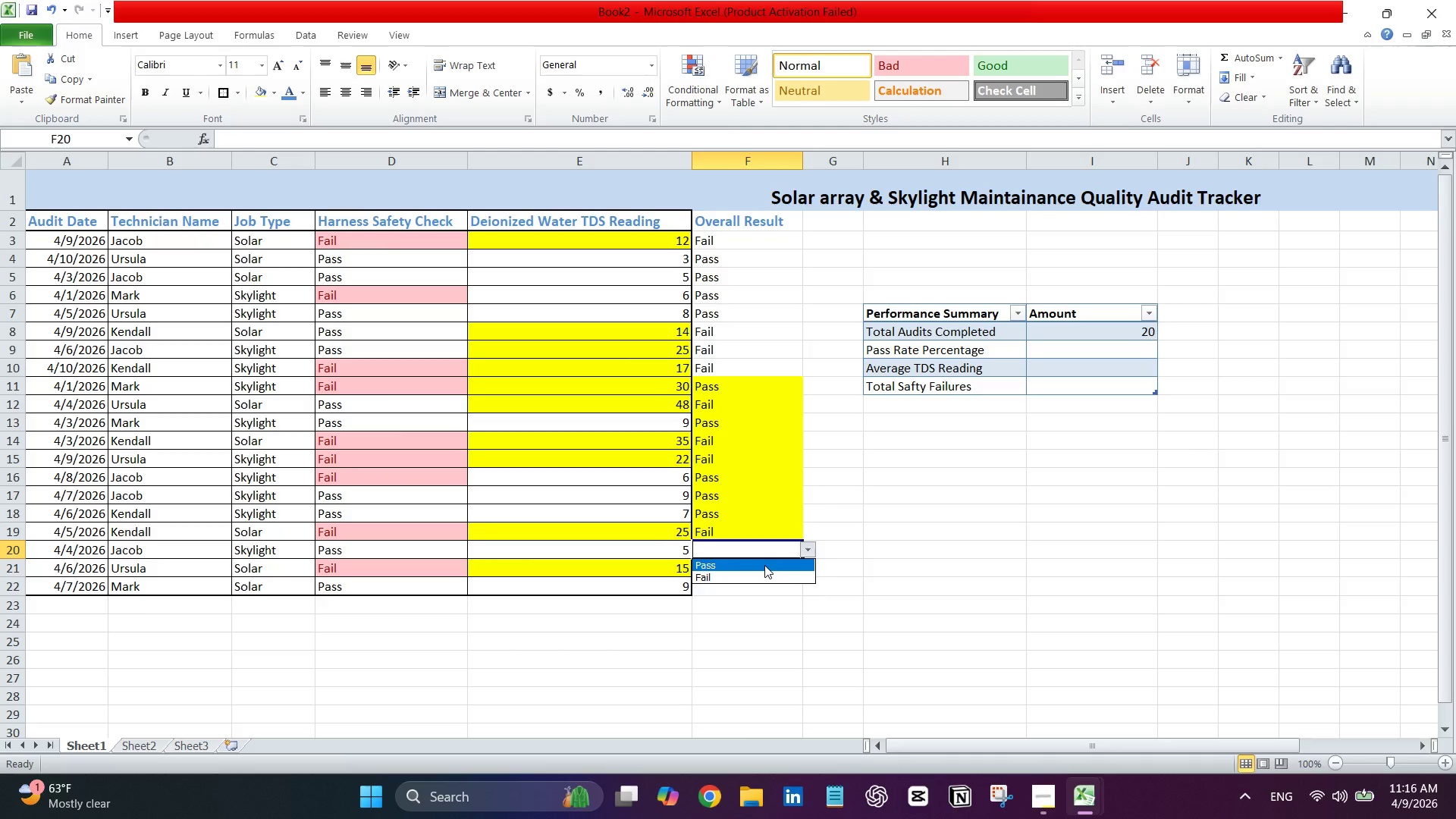 
left_click_drag(start_coordinate=[764, 565], to_coordinate=[761, 569])
 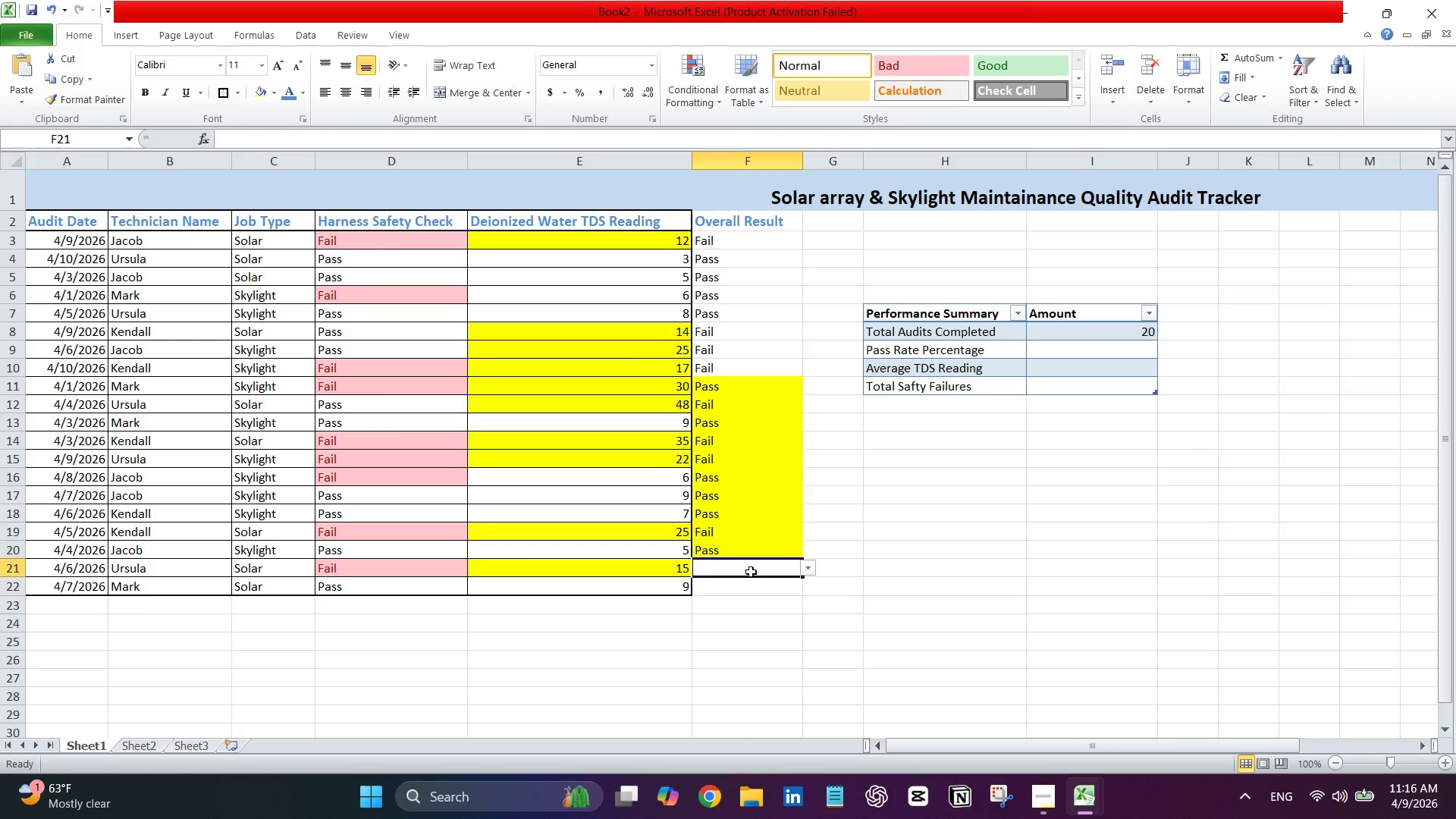 
left_click_drag(start_coordinate=[751, 572], to_coordinate=[767, 573])
 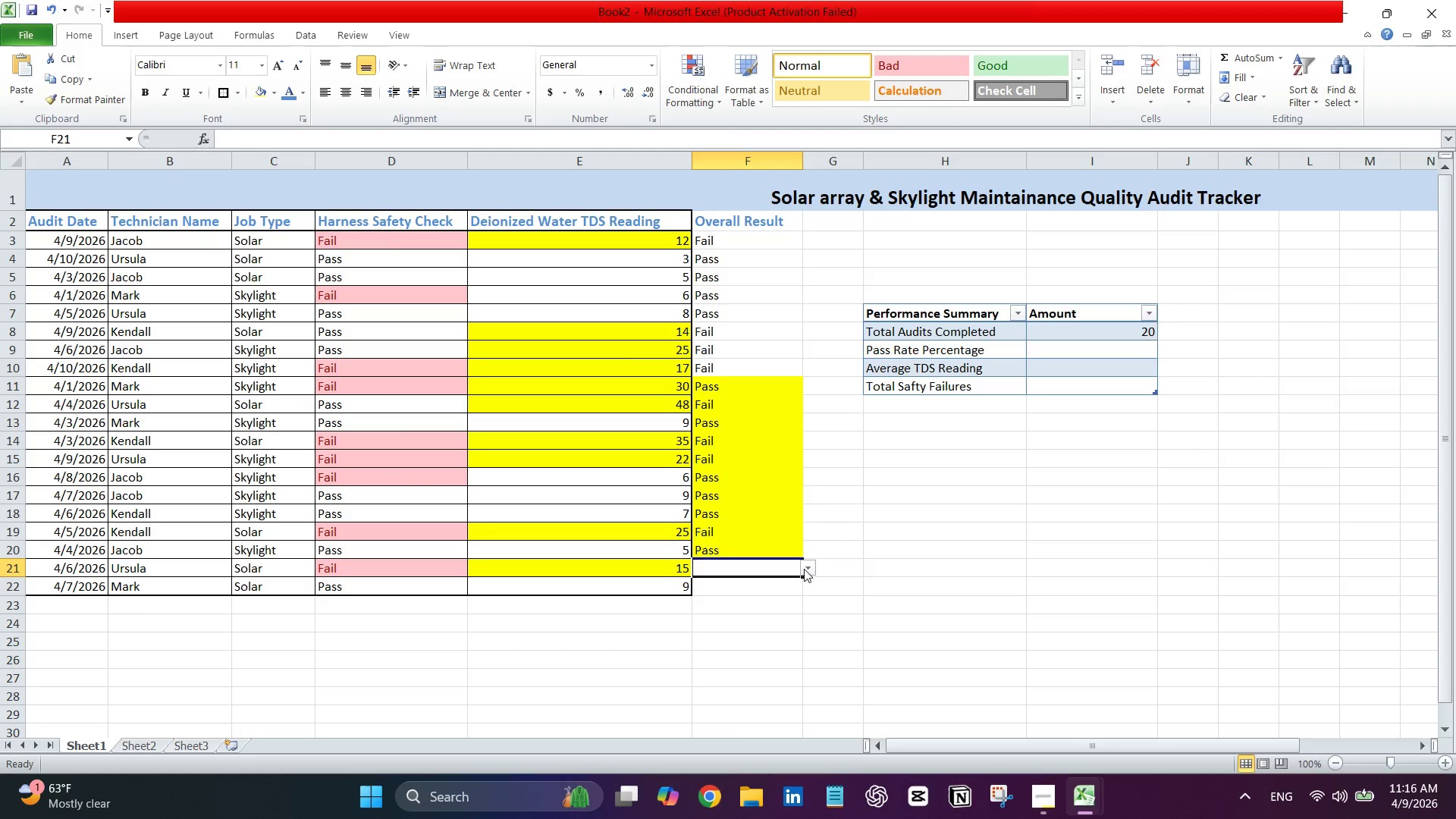 
left_click([804, 569])
 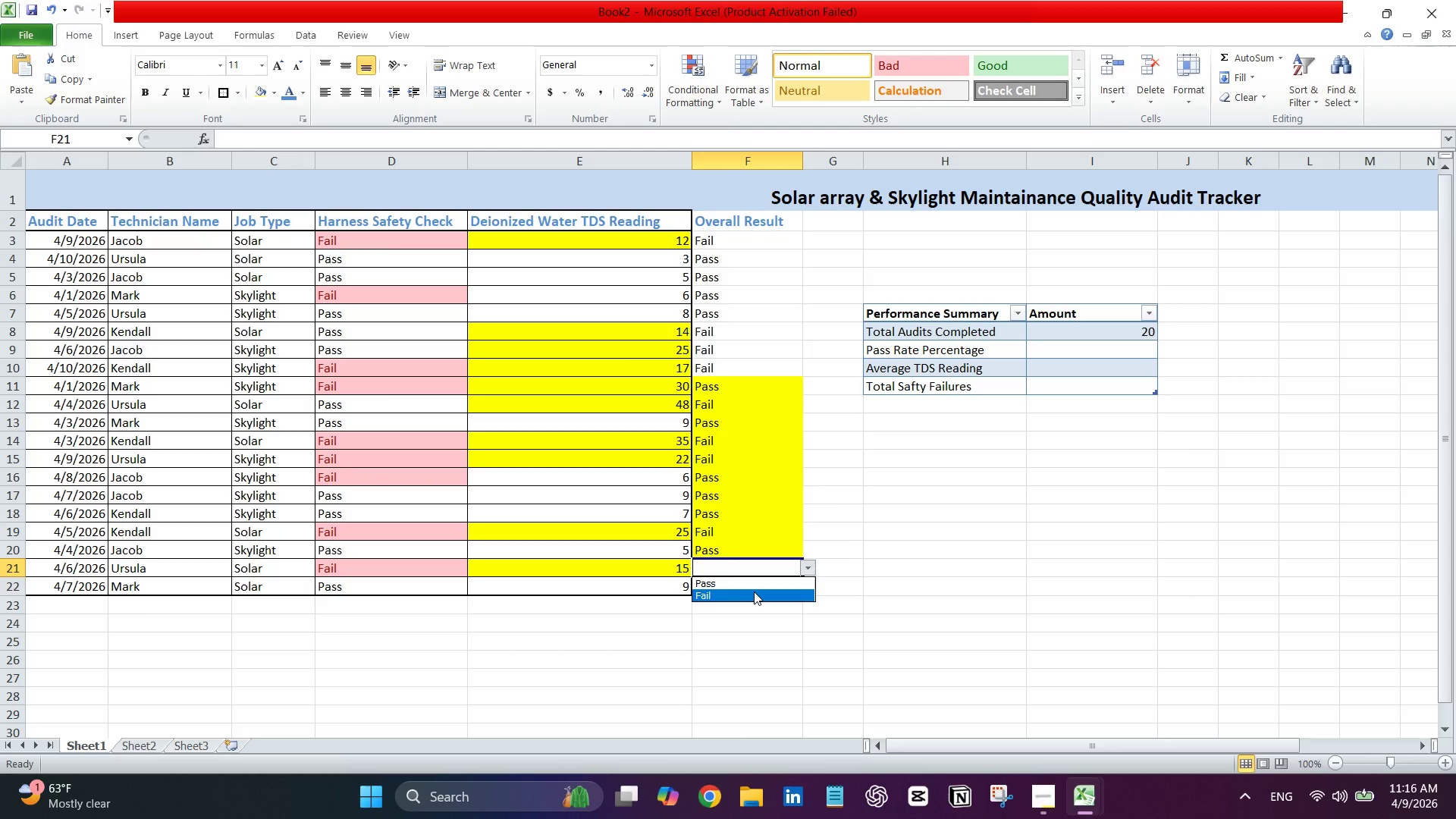 
left_click([754, 592])
 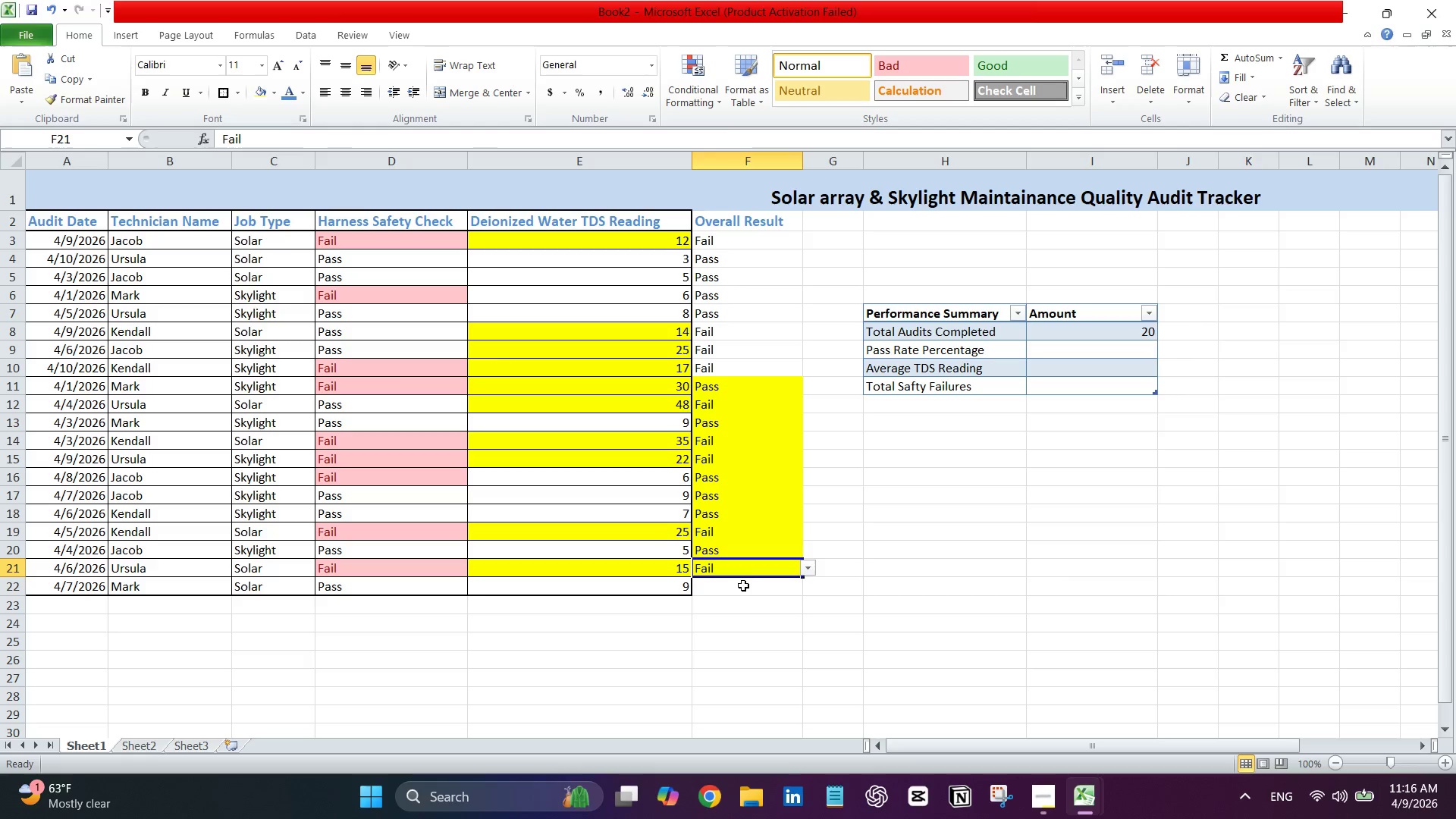 
left_click([783, 588])
 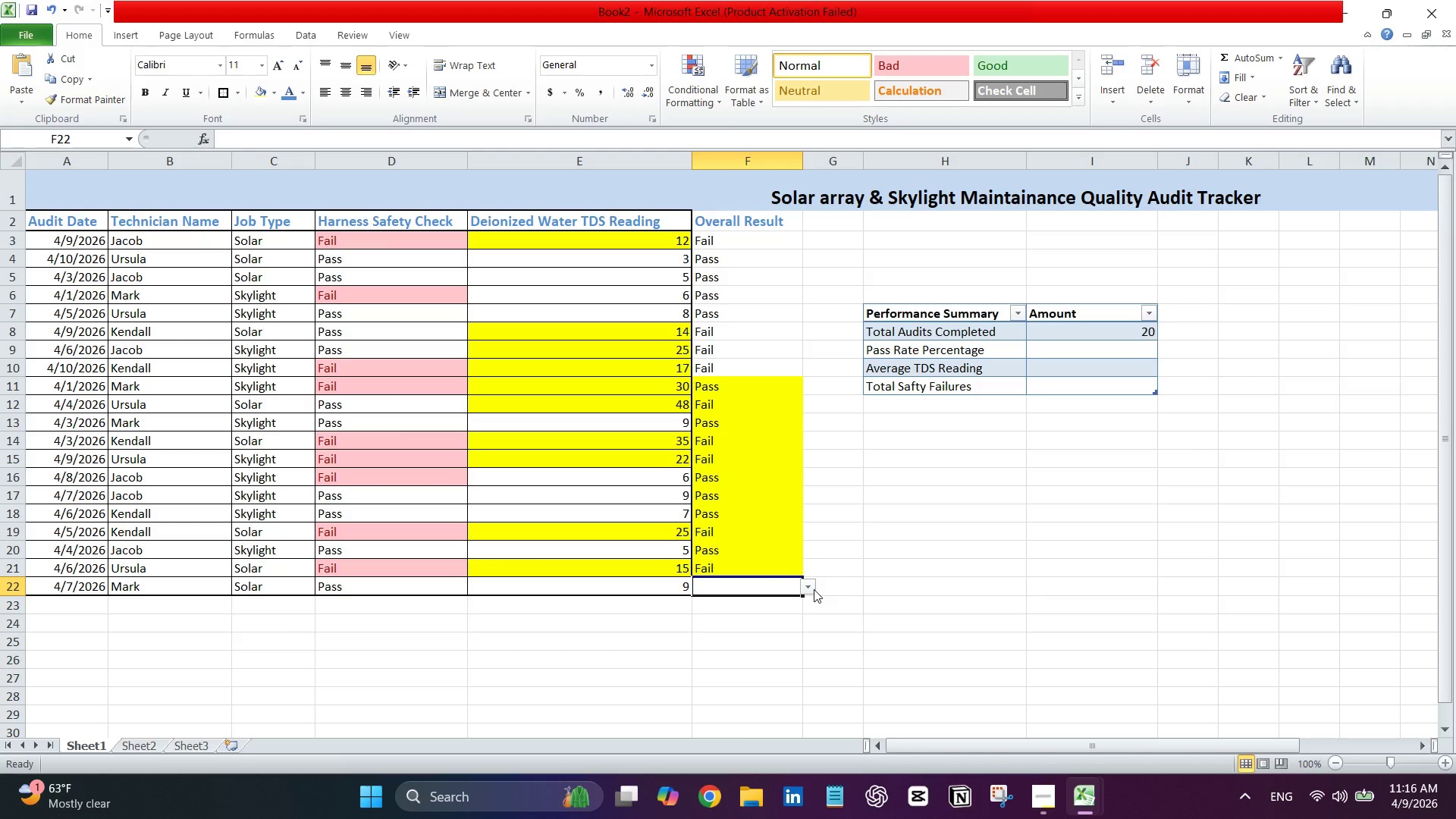 
left_click_drag(start_coordinate=[814, 589], to_coordinate=[805, 589])
 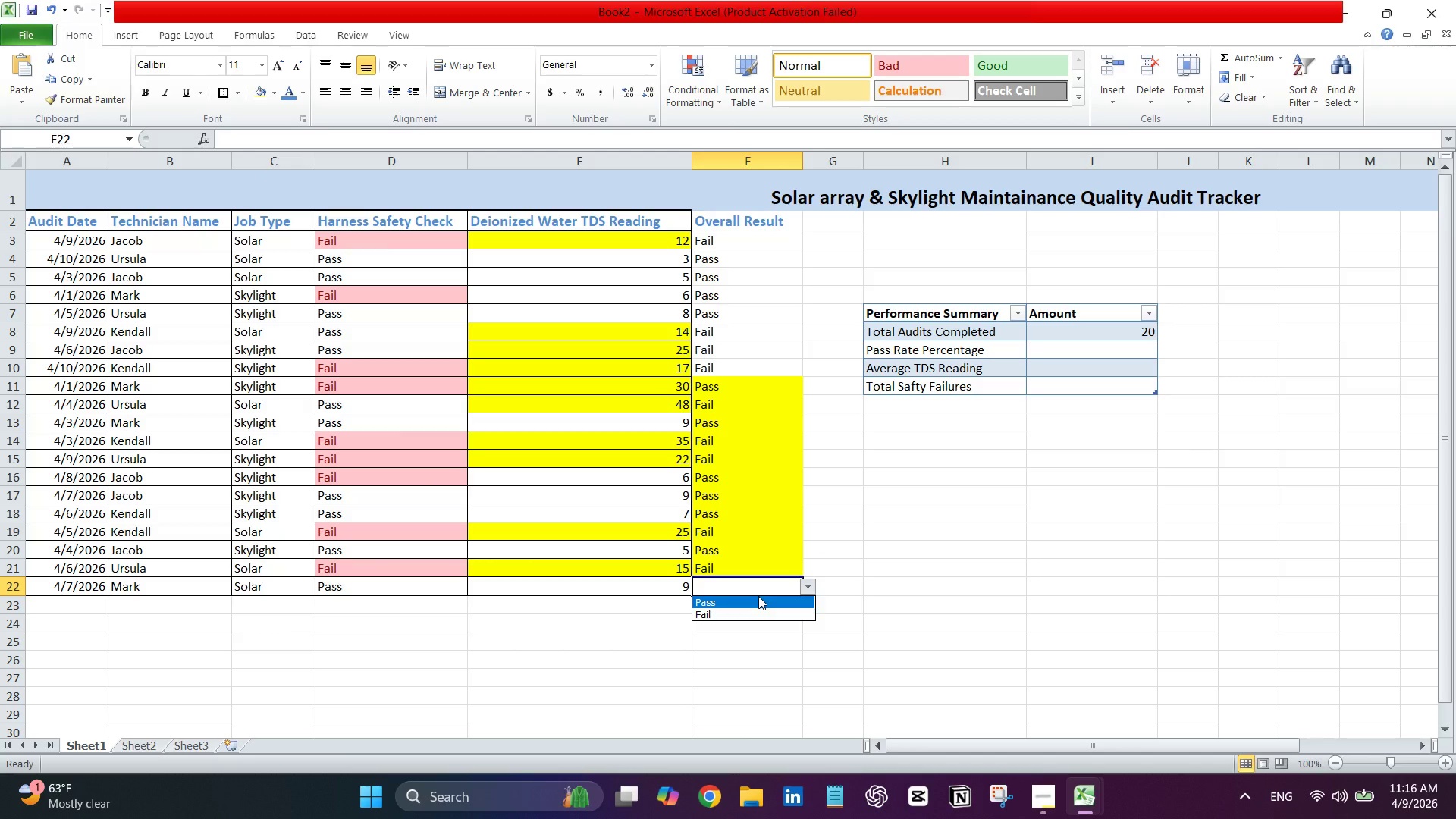 
left_click([758, 596])
 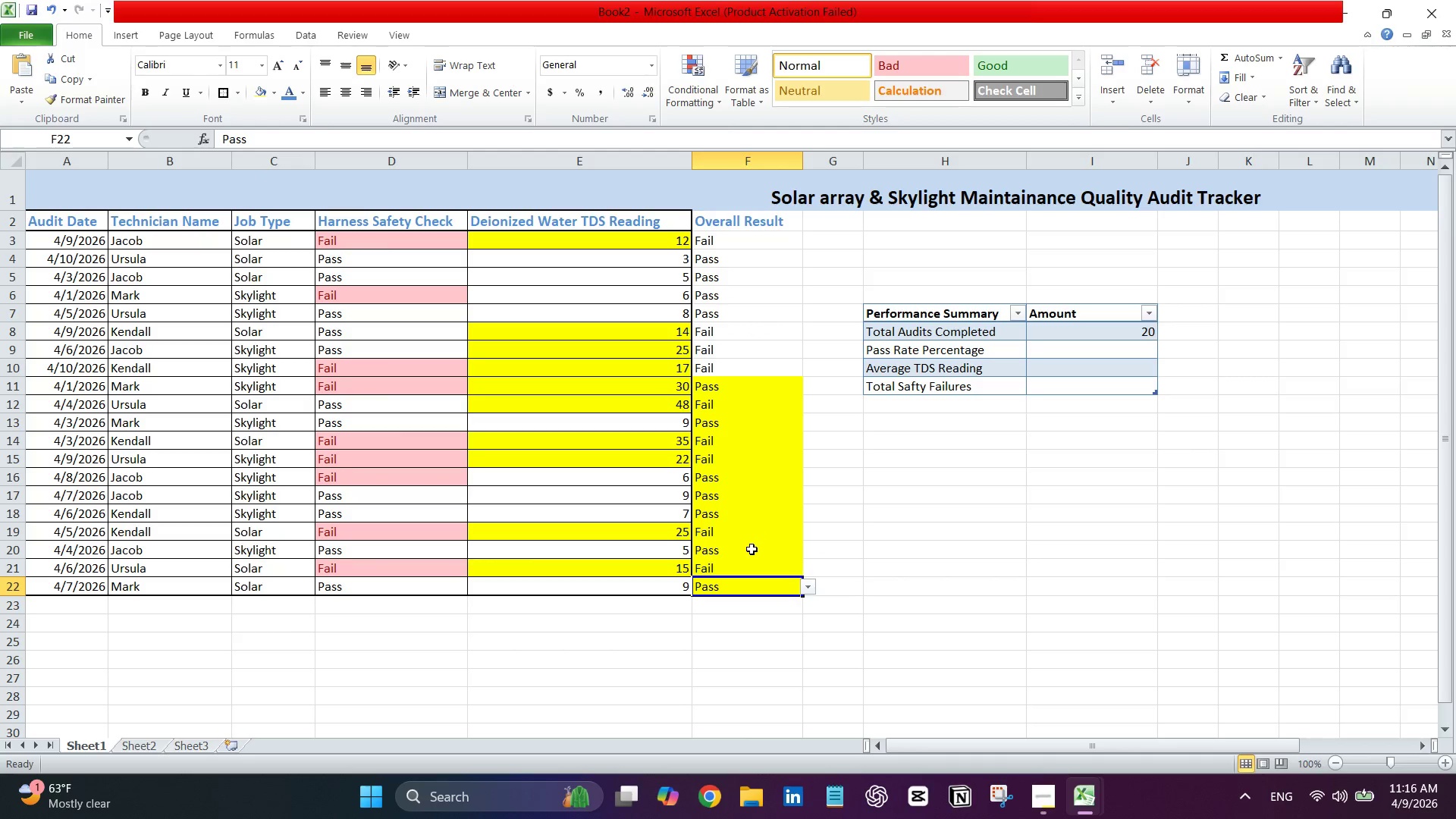 
left_click_drag(start_coordinate=[747, 592], to_coordinate=[739, 243])
 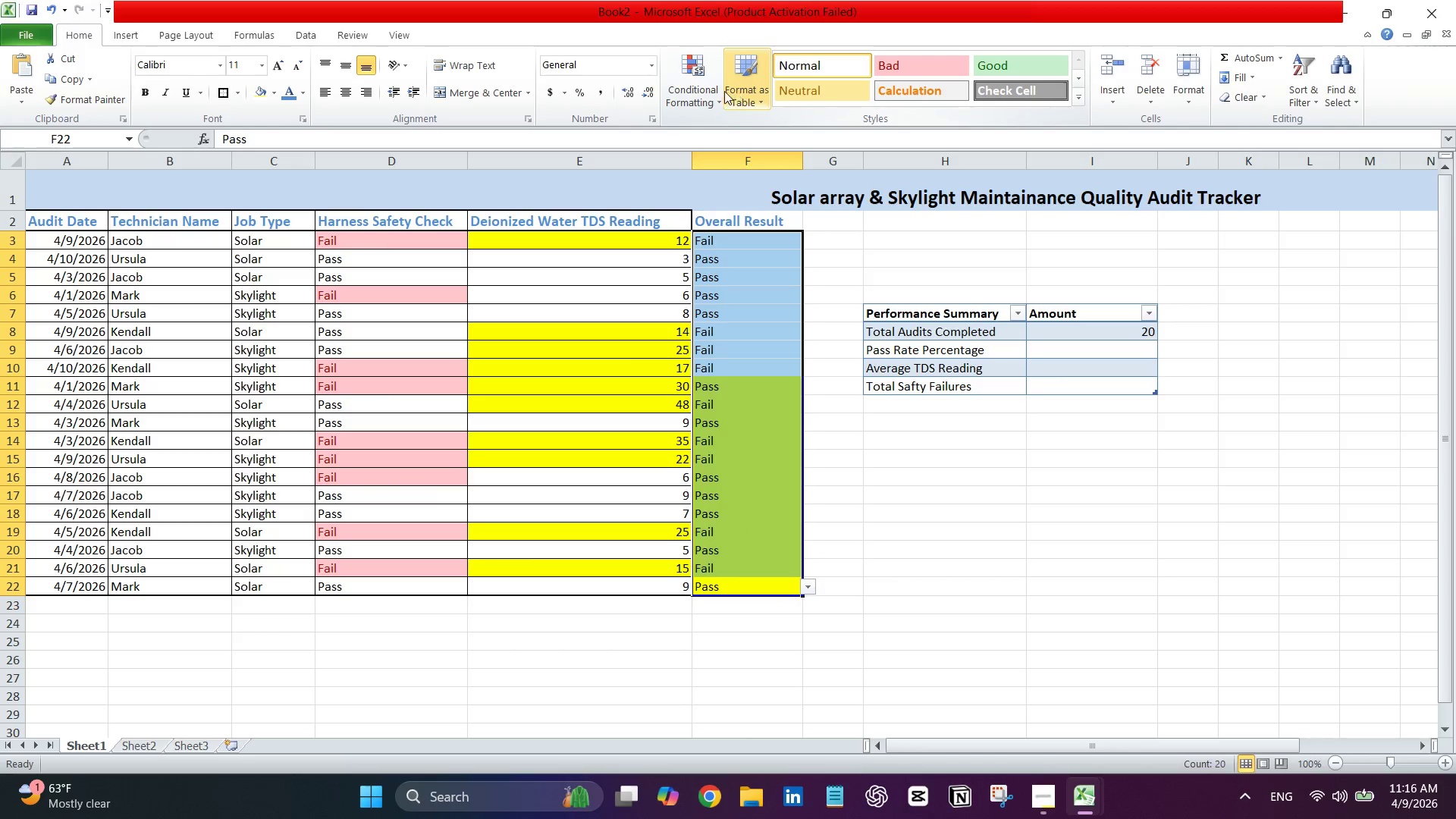 
left_click_drag(start_coordinate=[703, 85], to_coordinate=[696, 86])
 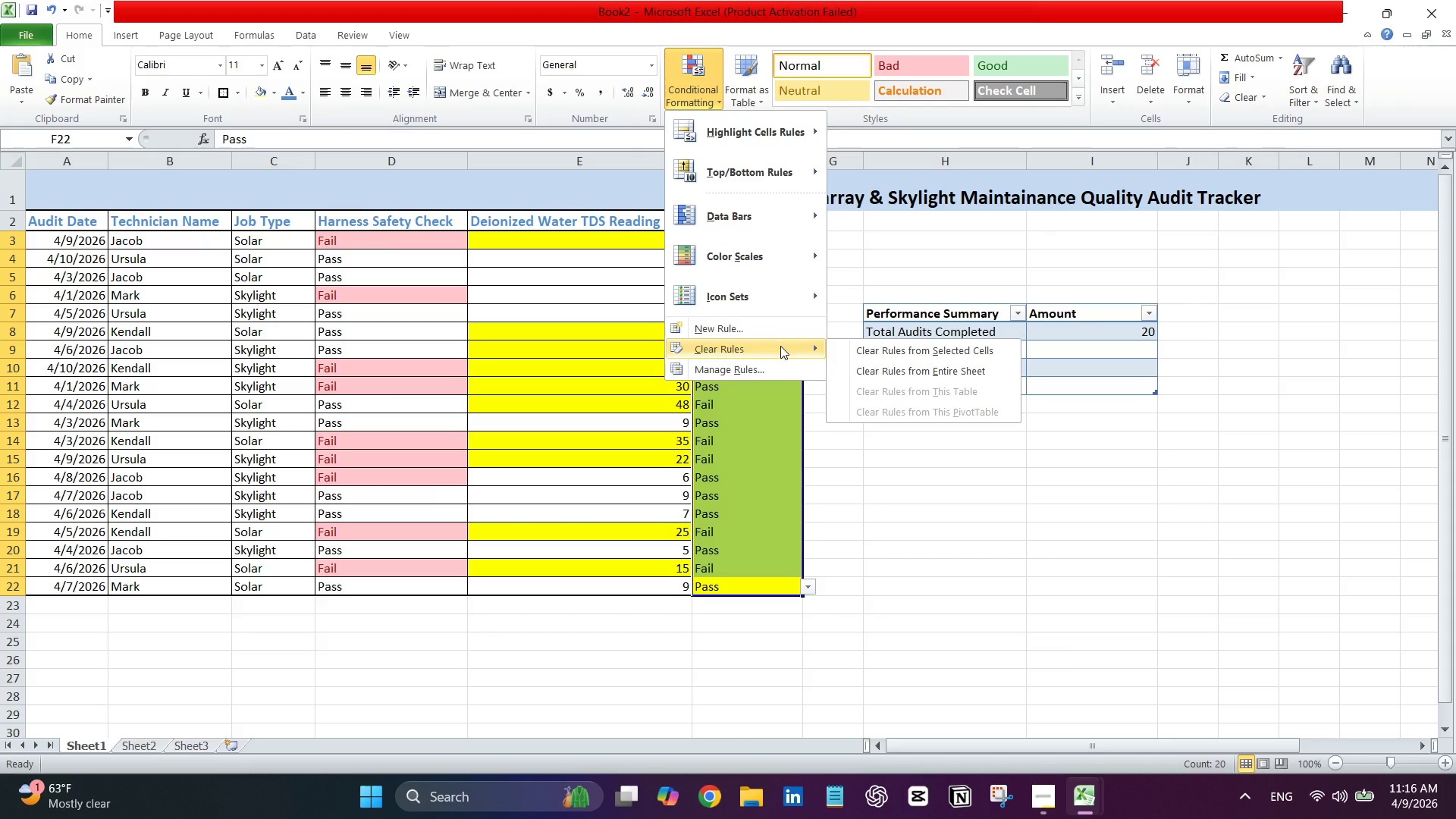 
left_click([855, 356])
 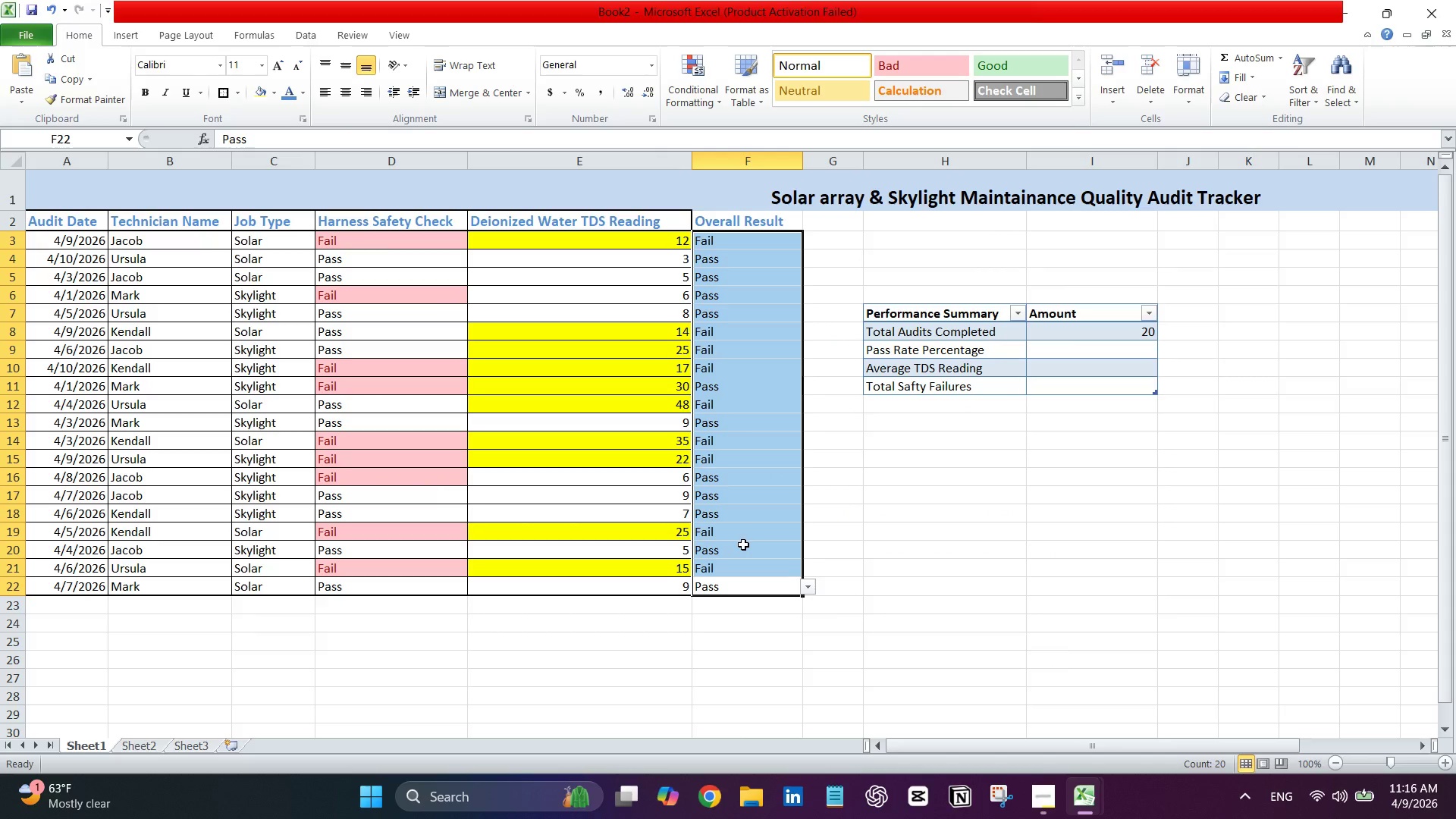 
left_click([739, 541])
 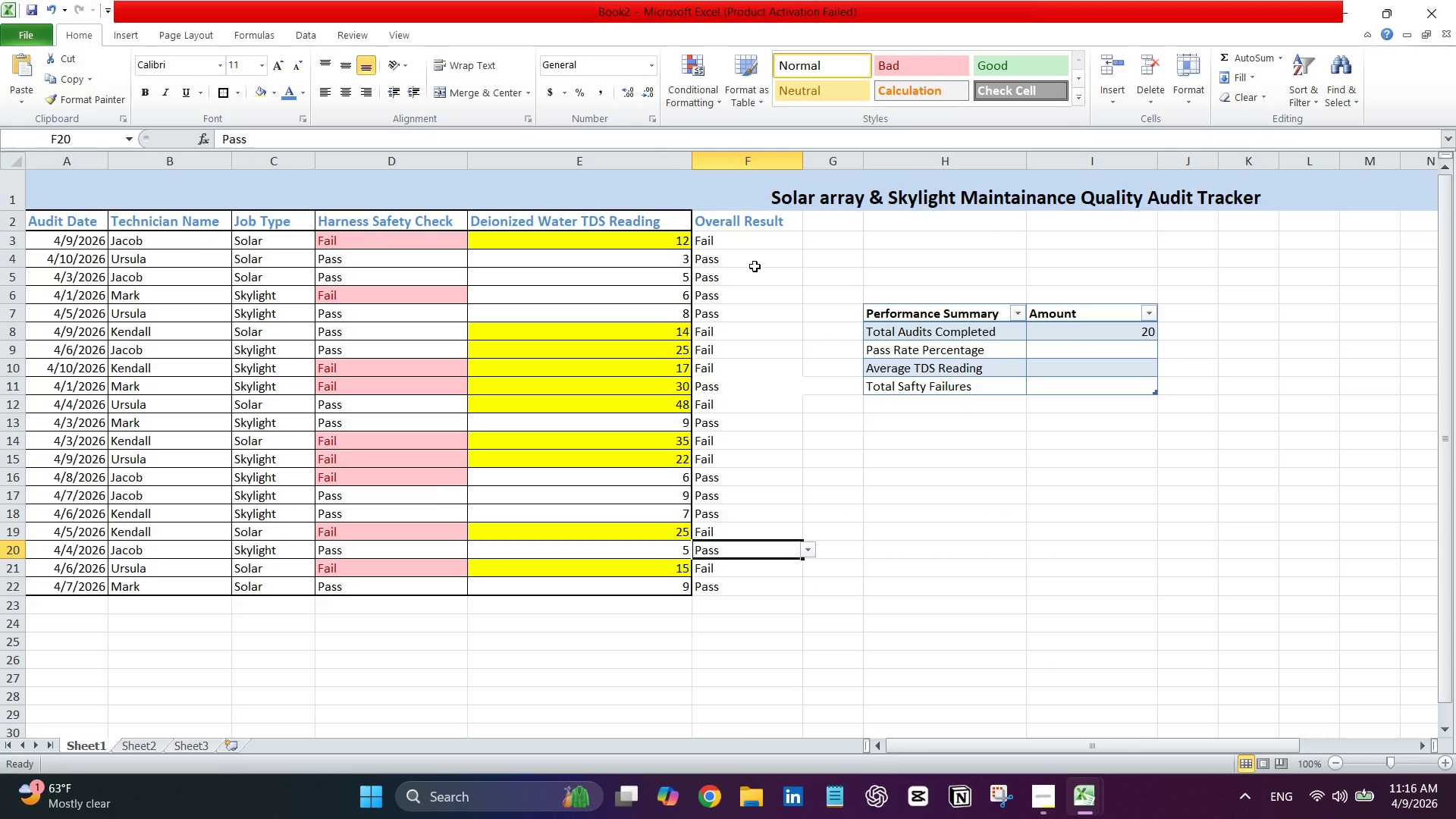 
left_click_drag(start_coordinate=[756, 260], to_coordinate=[764, 259])
 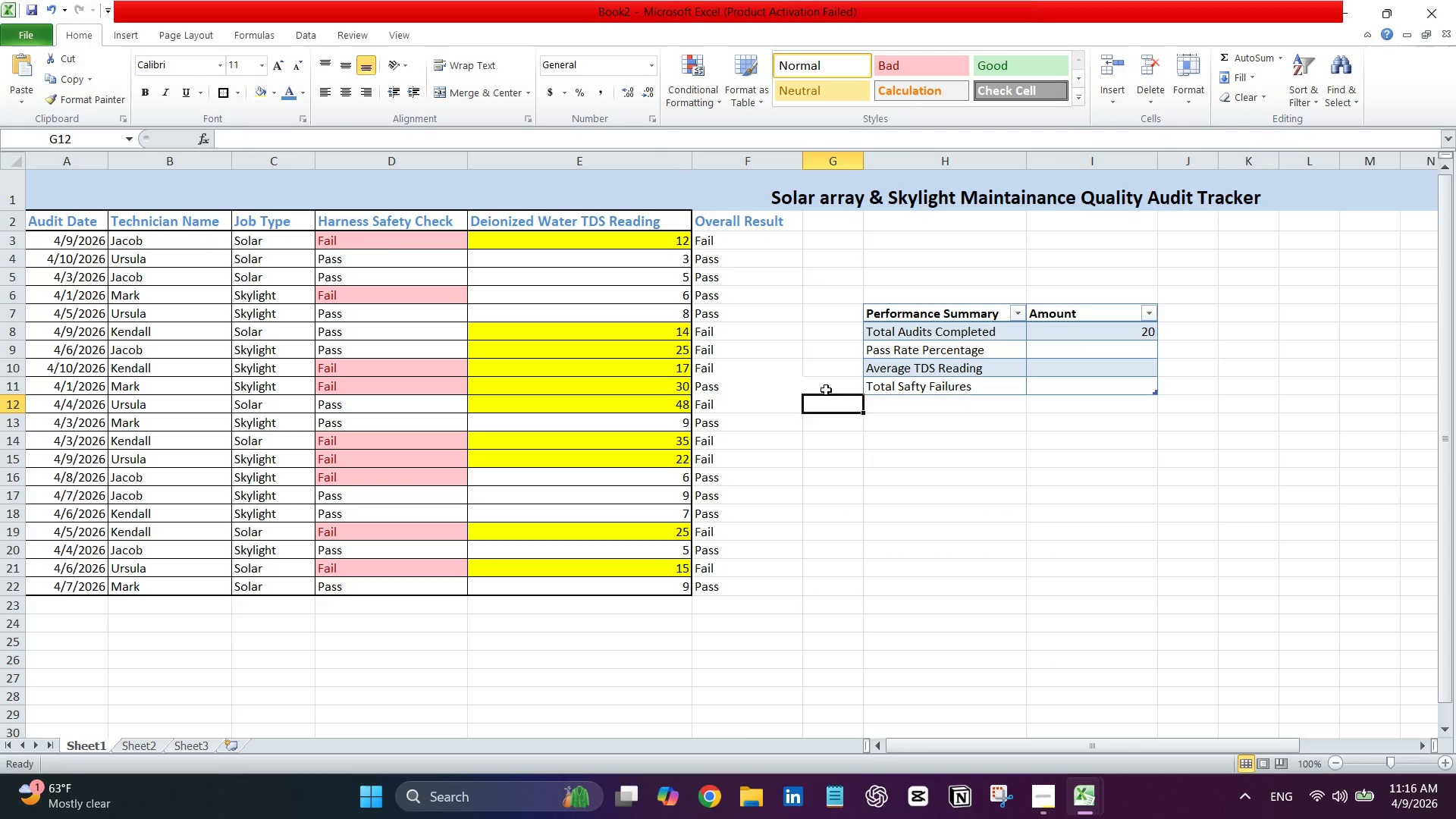 
double_click([826, 385])
 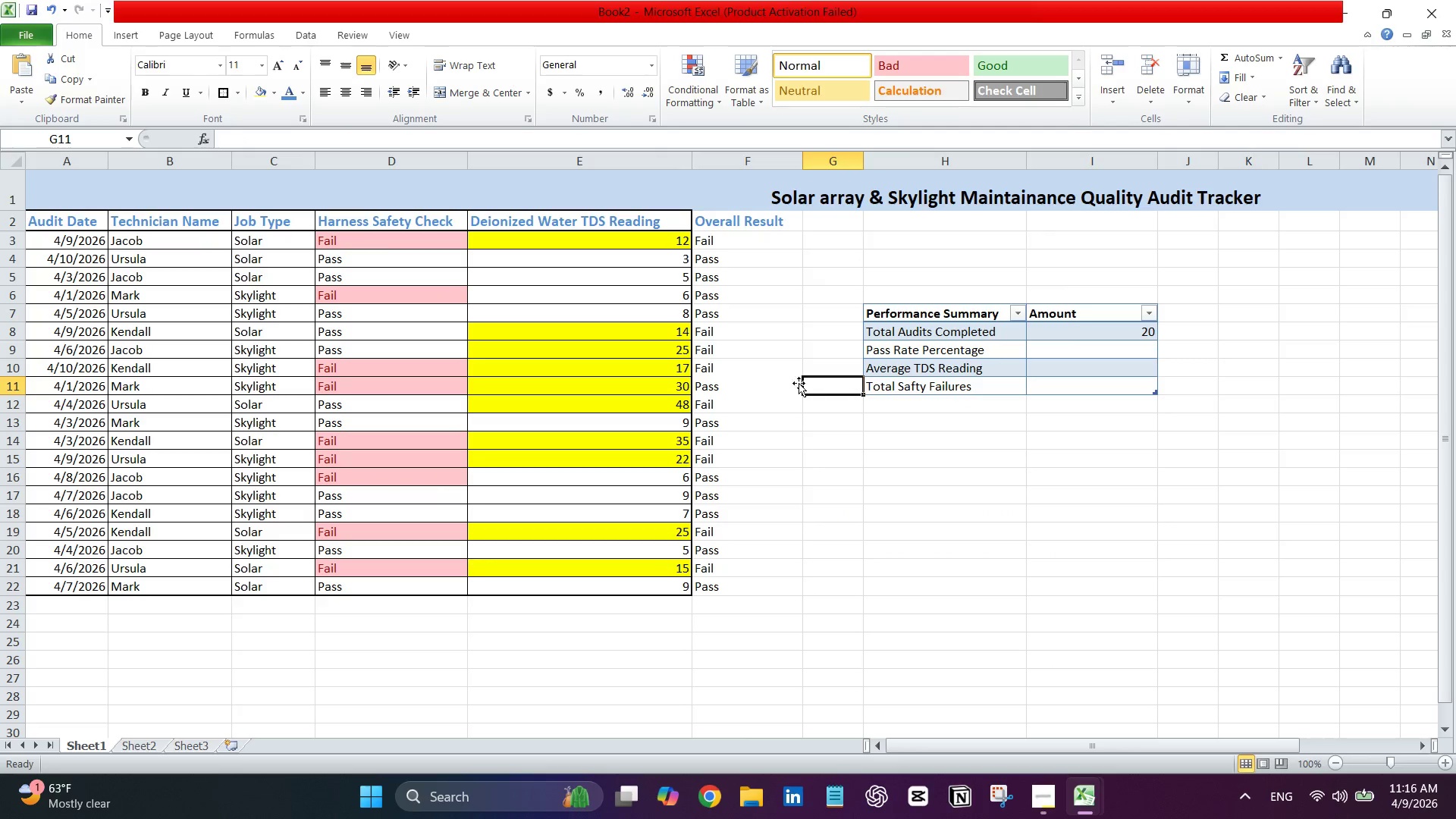 
left_click([795, 383])
 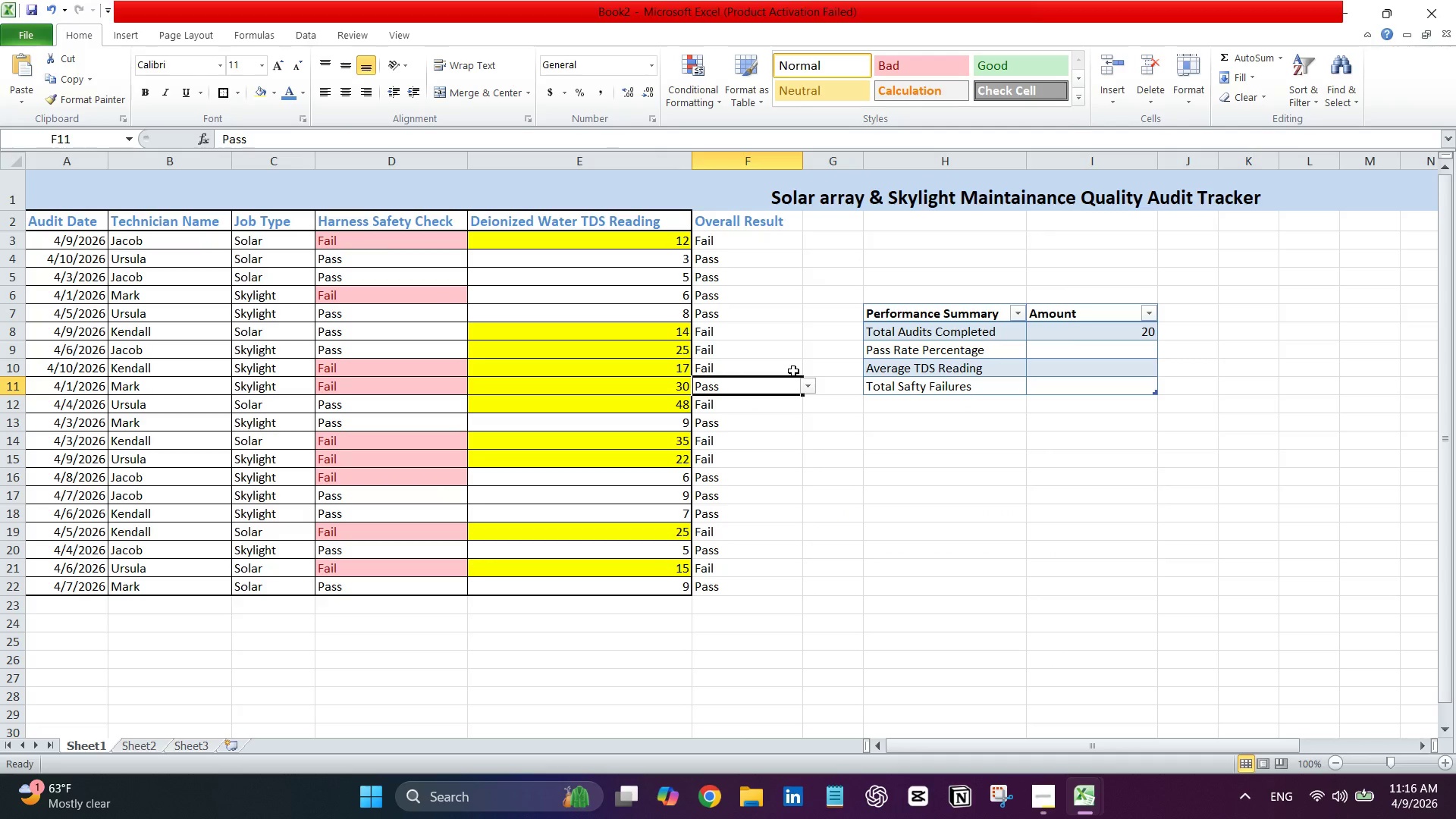 
left_click([793, 368])
 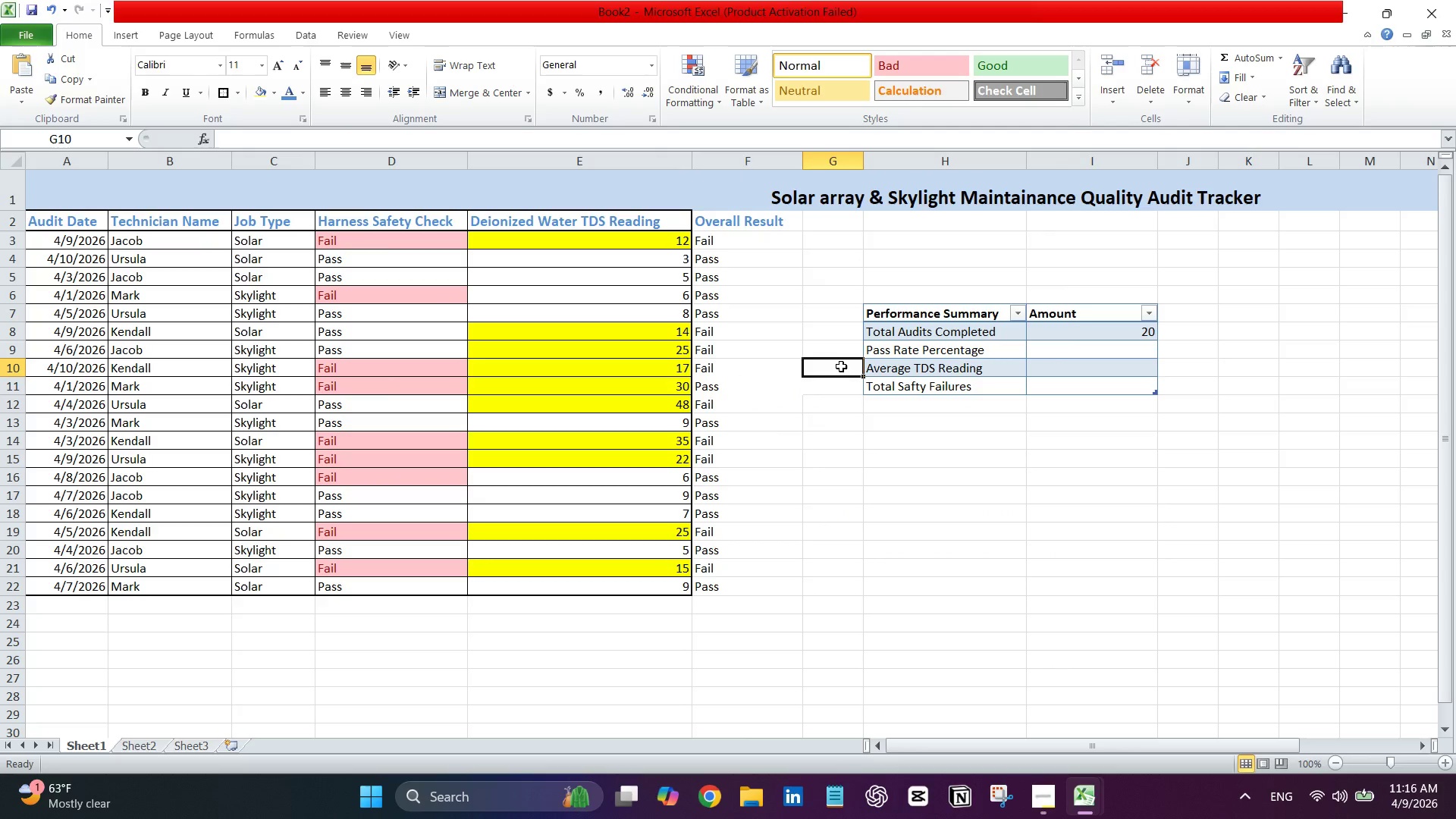 
double_click([841, 366])
 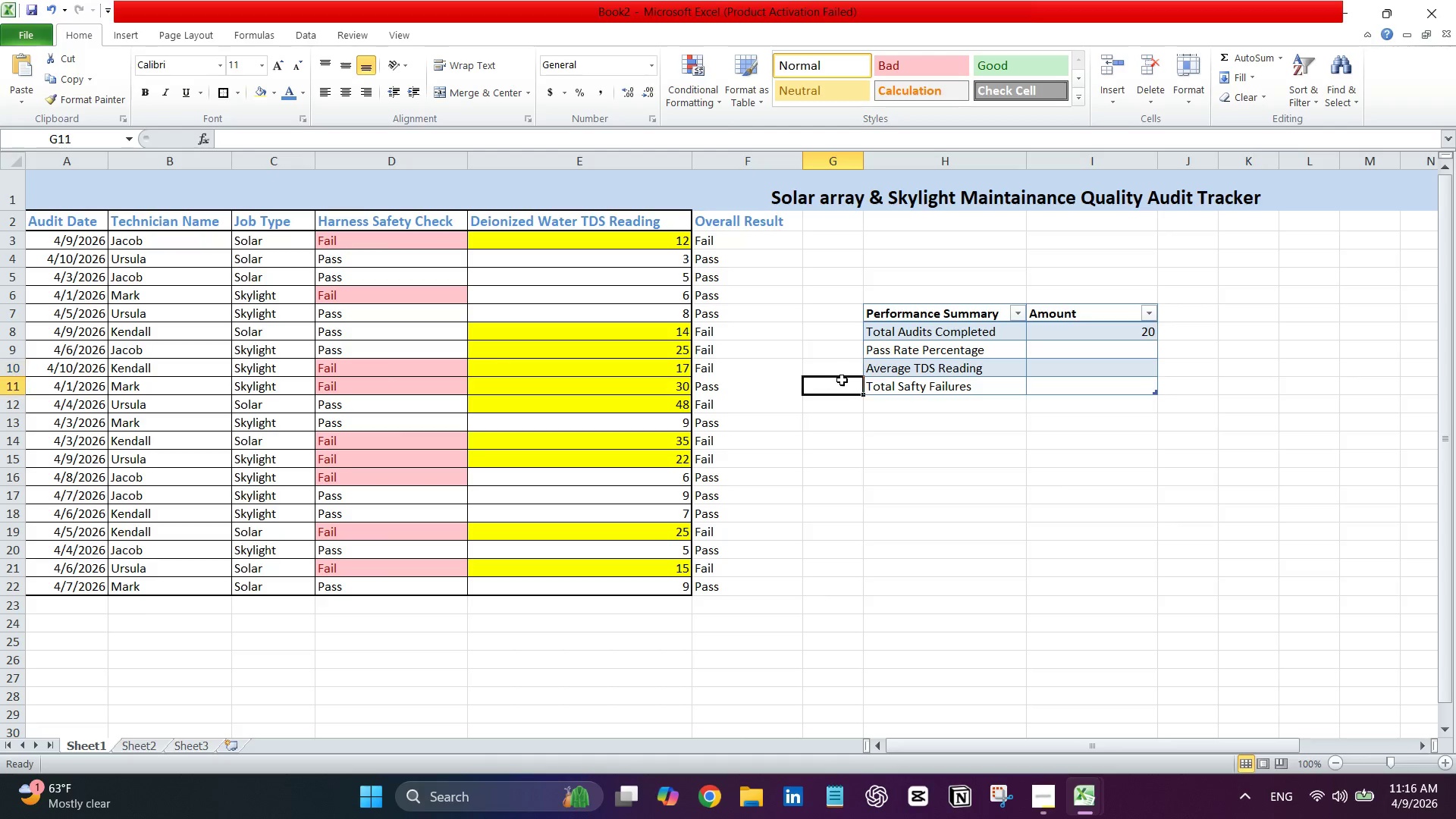 
left_click([842, 380])
 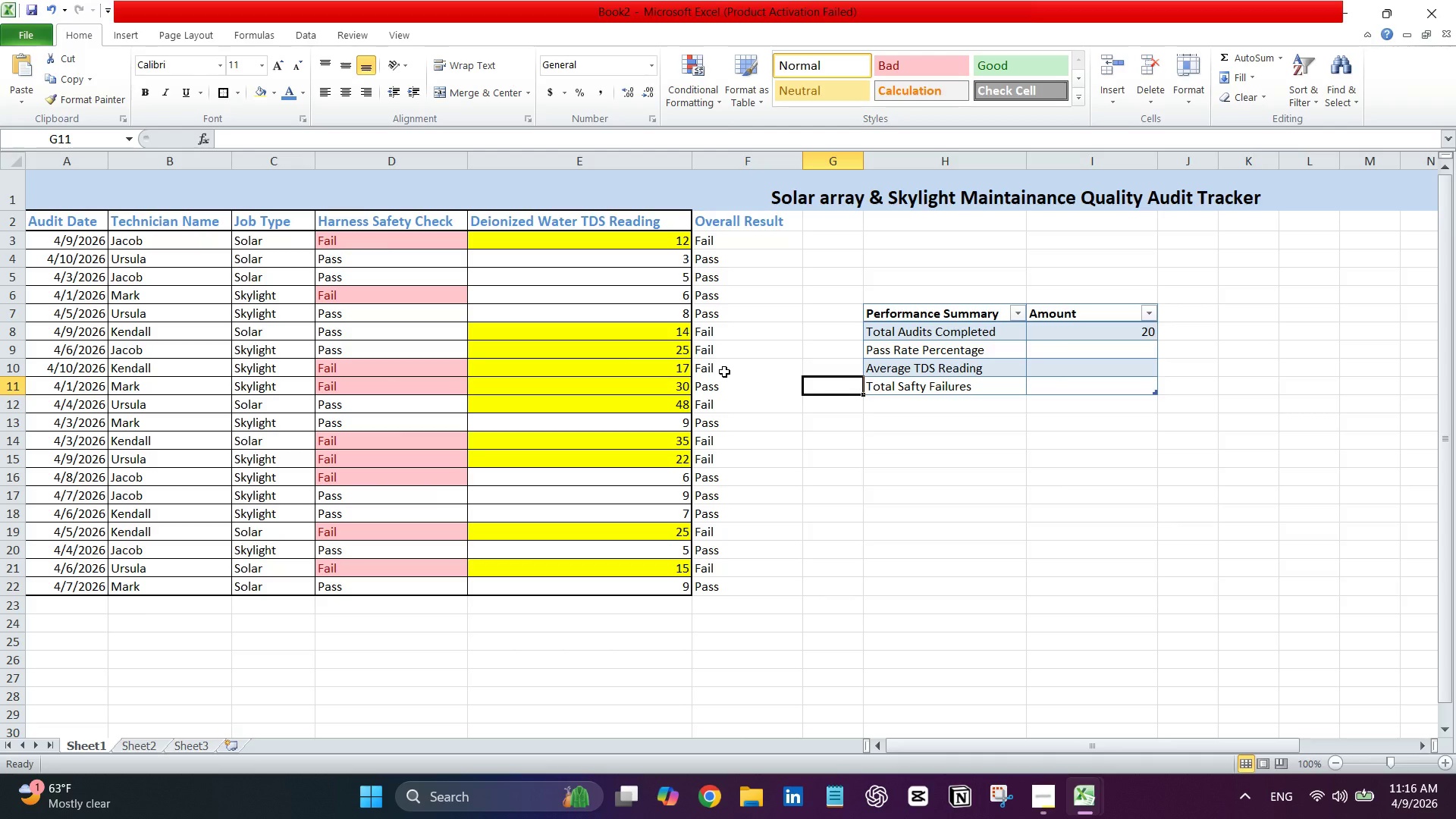 
left_click([724, 372])
 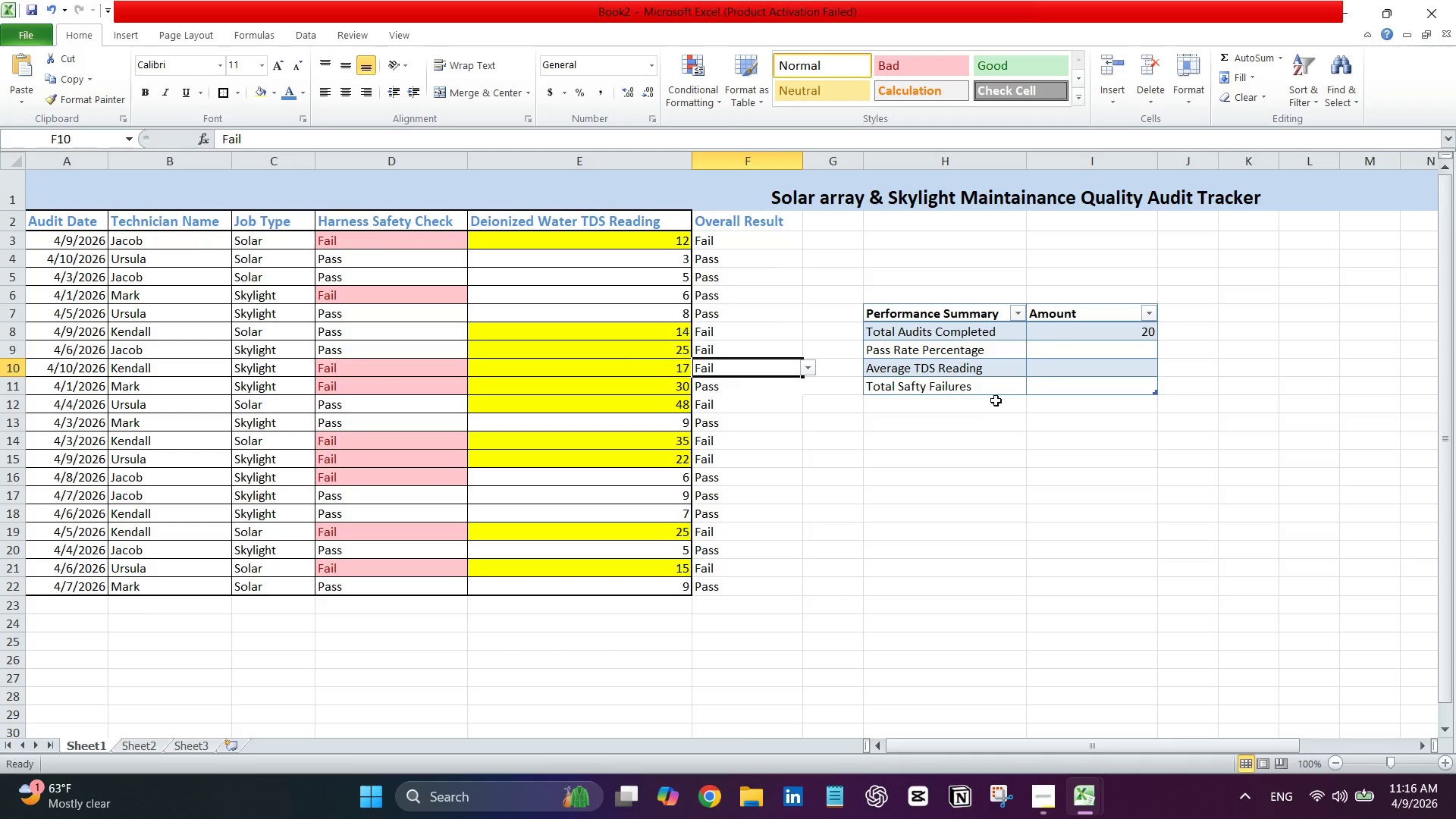 
left_click([999, 350])
 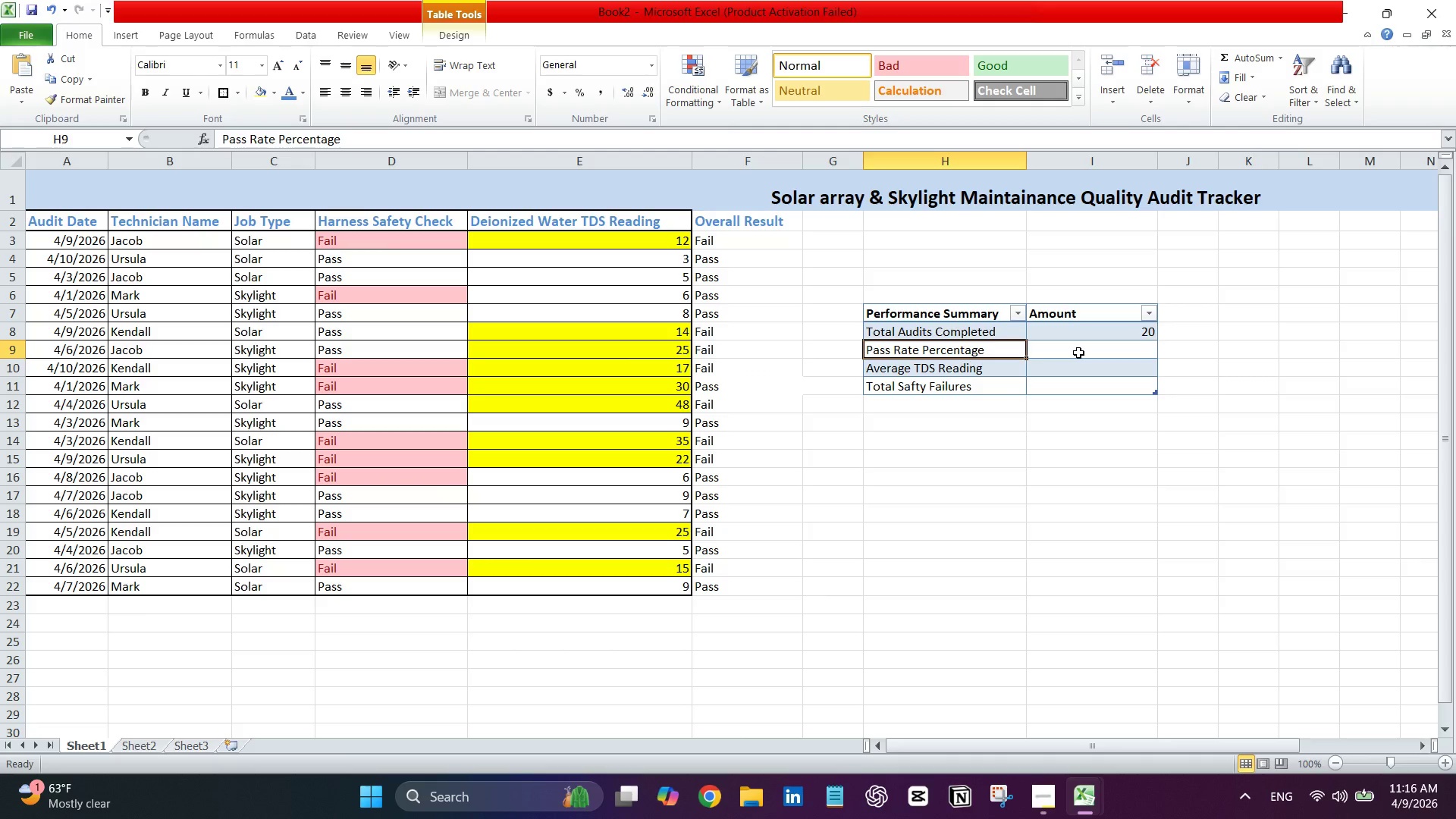 
left_click([1078, 353])
 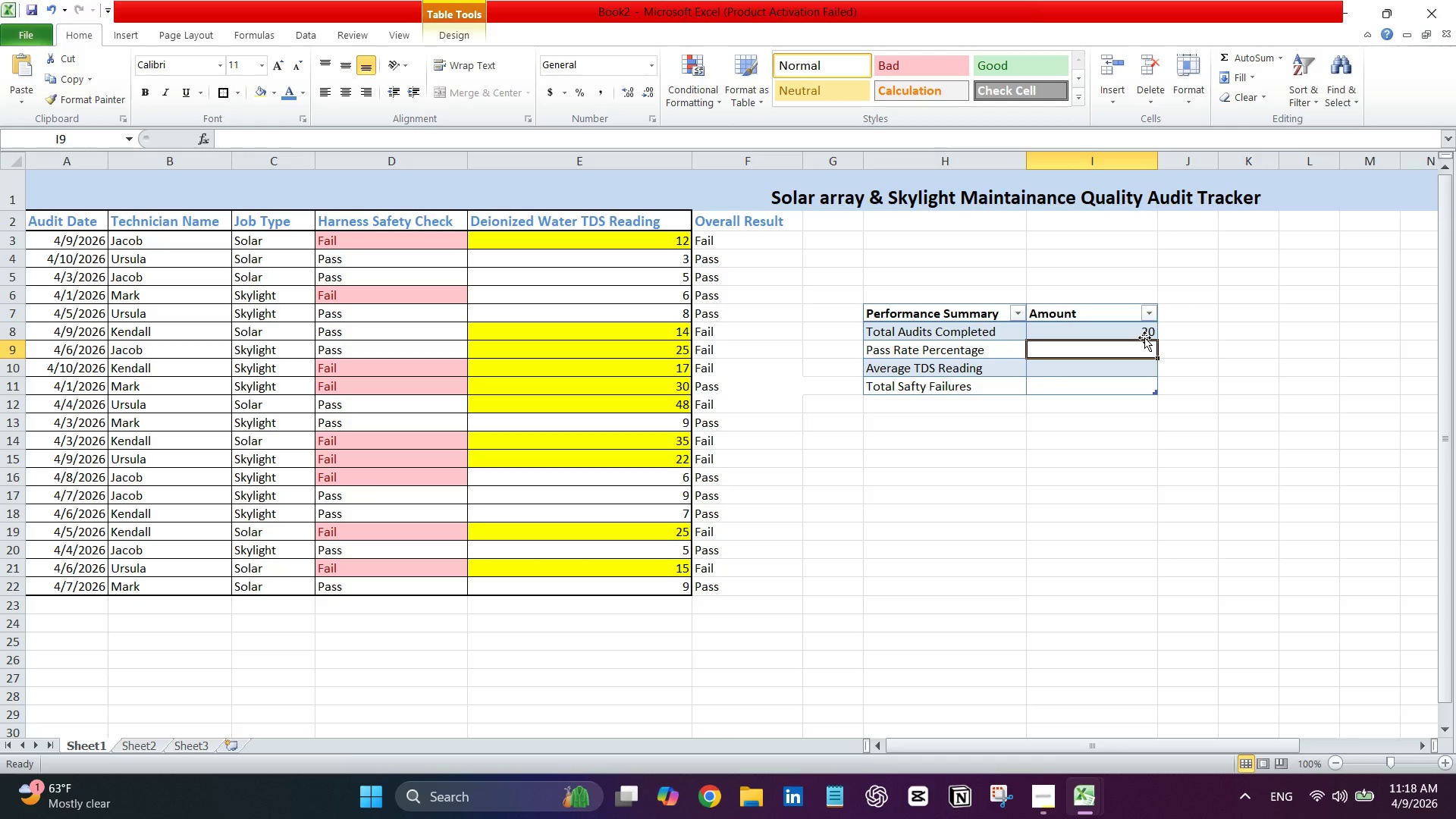 